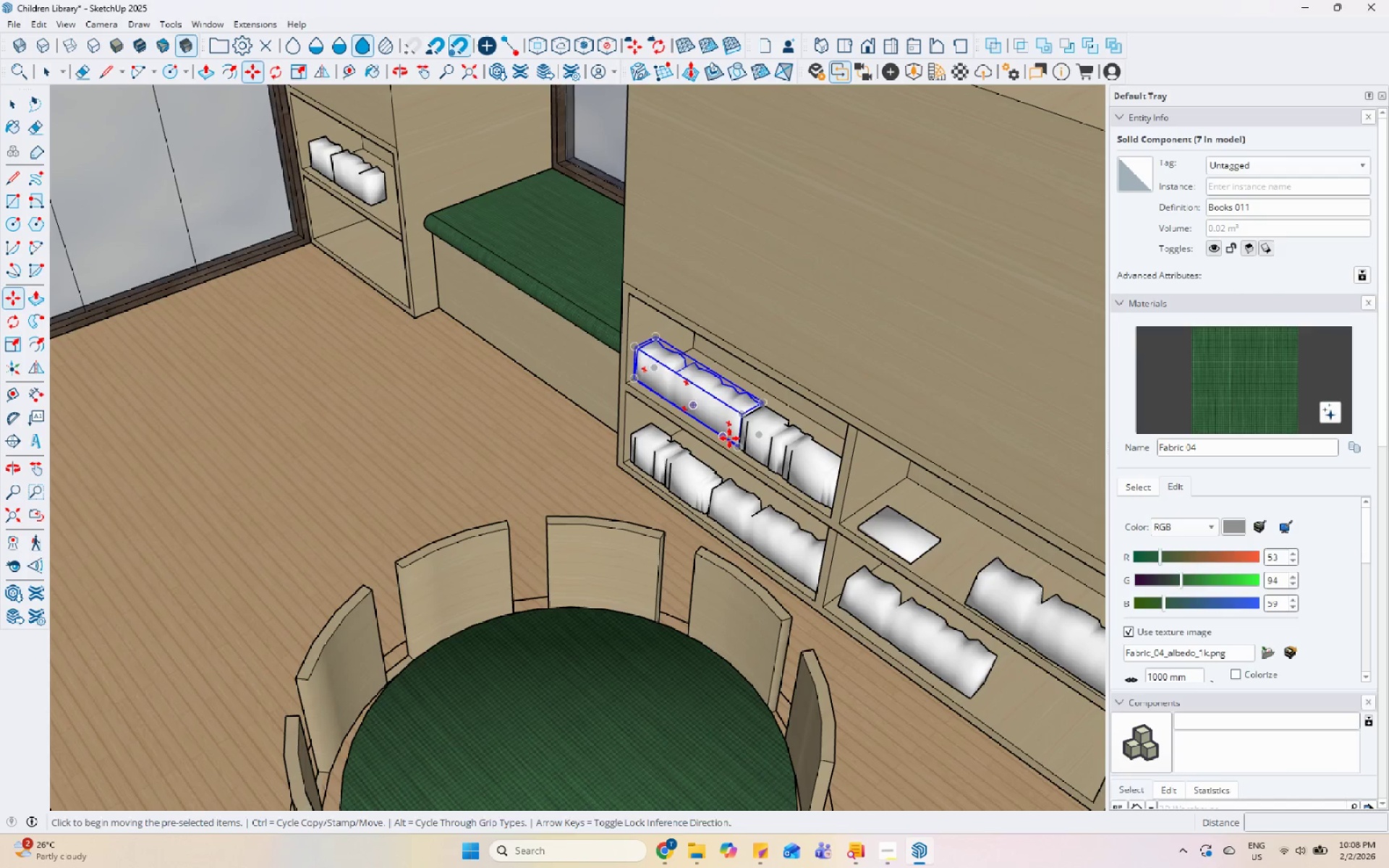 
left_click([736, 443])
 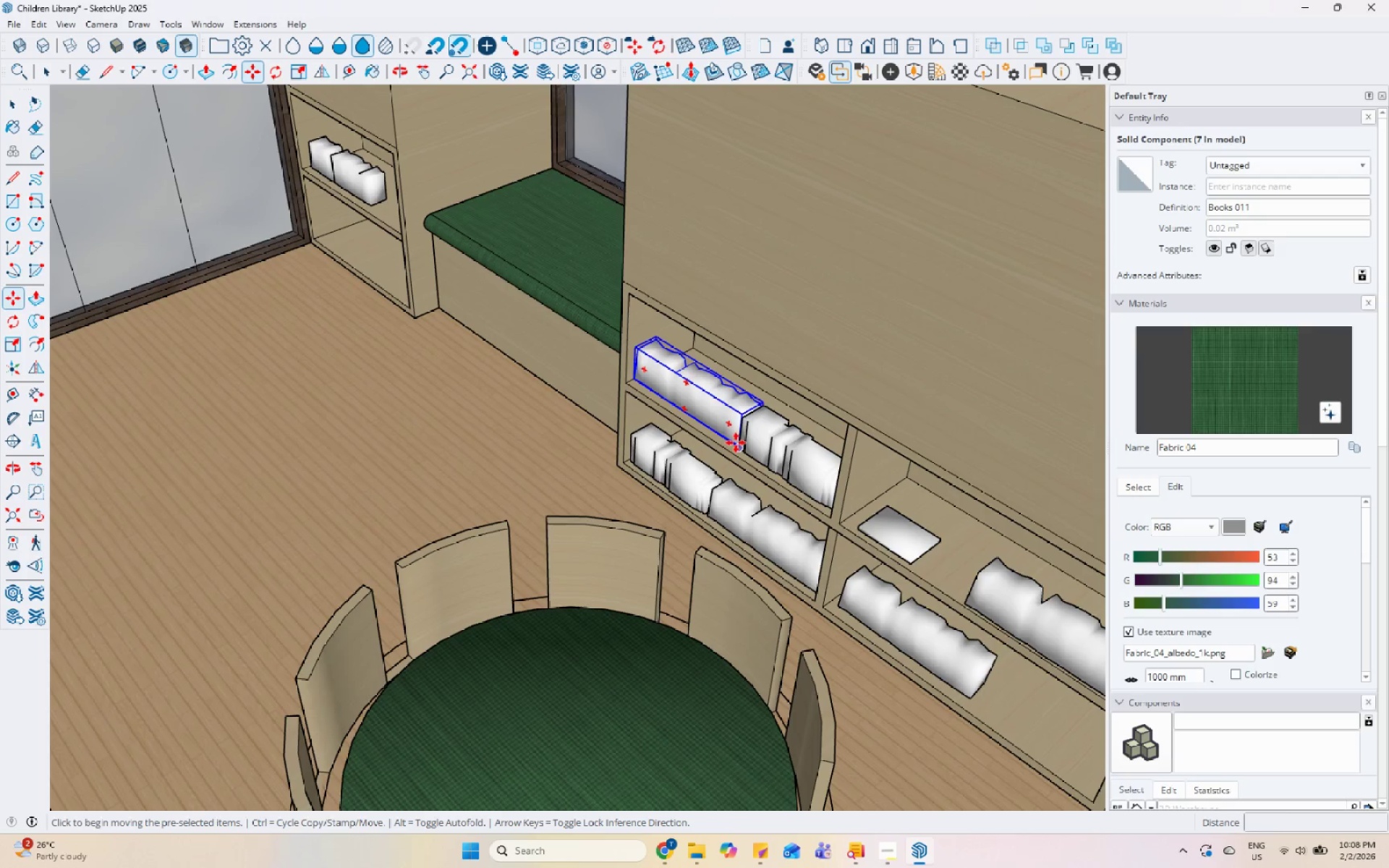 
key(Control+ControlLeft)
 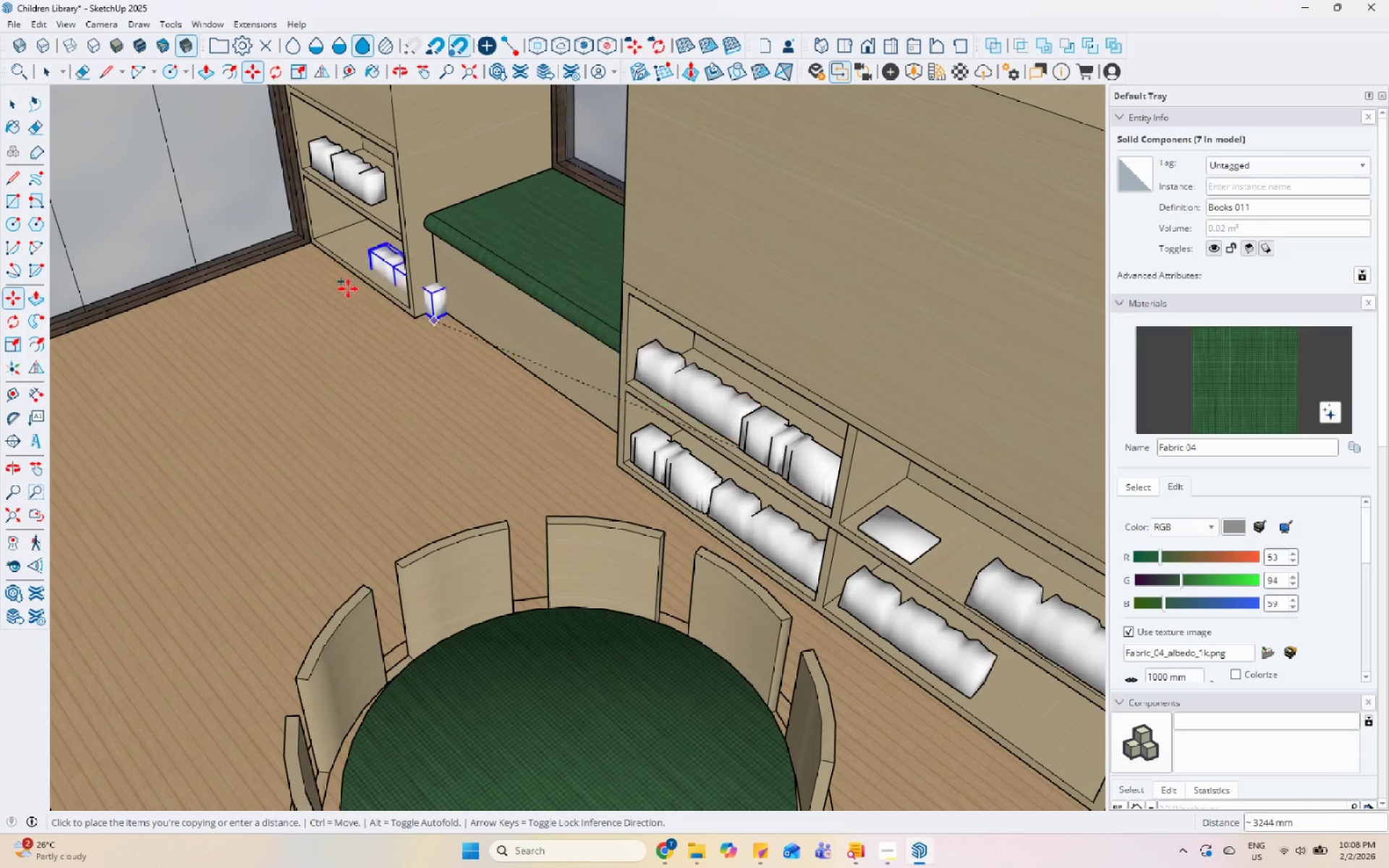 
scroll: coordinate [250, 346], scroll_direction: up, amount: 7.0
 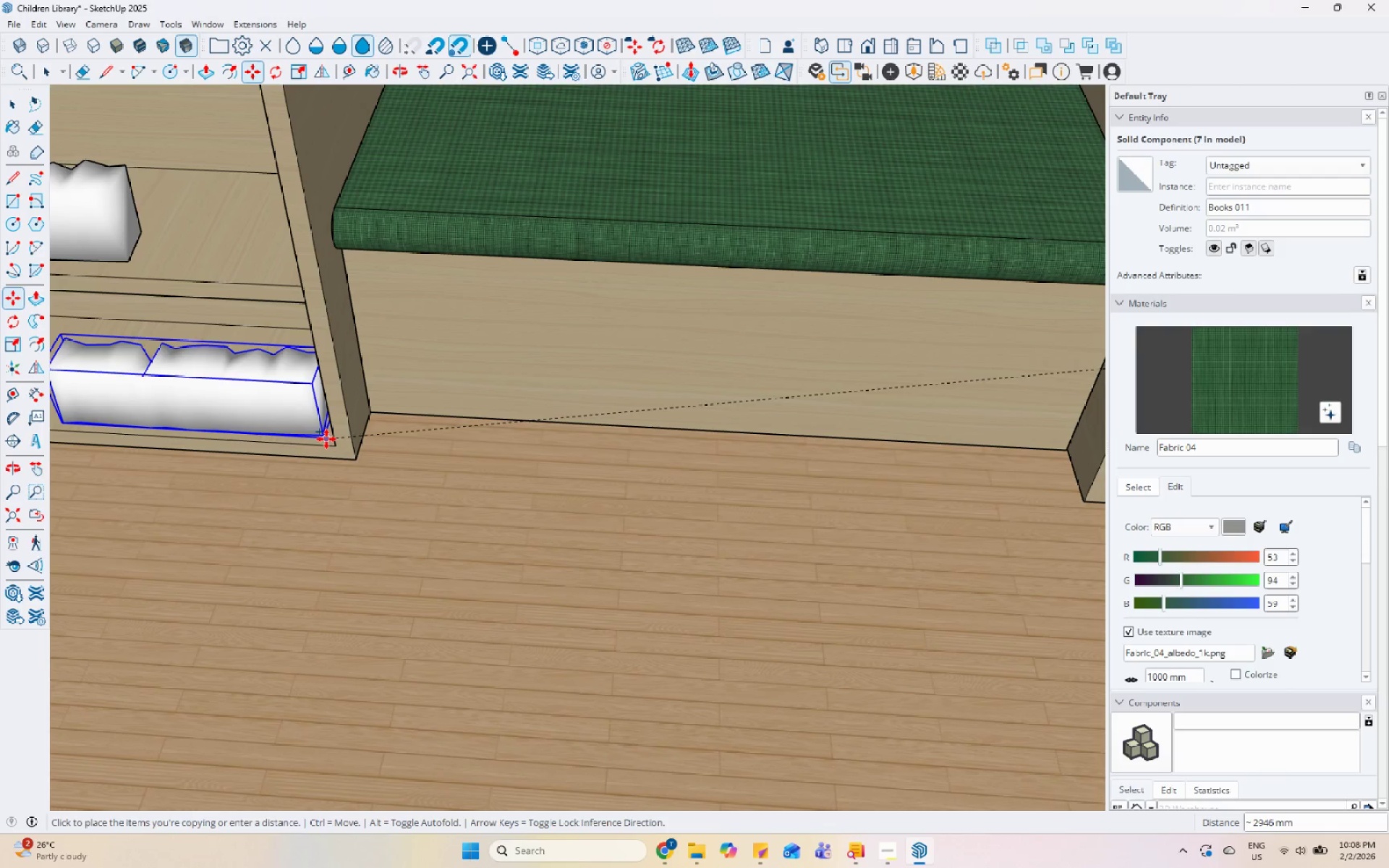 
key(Space)
 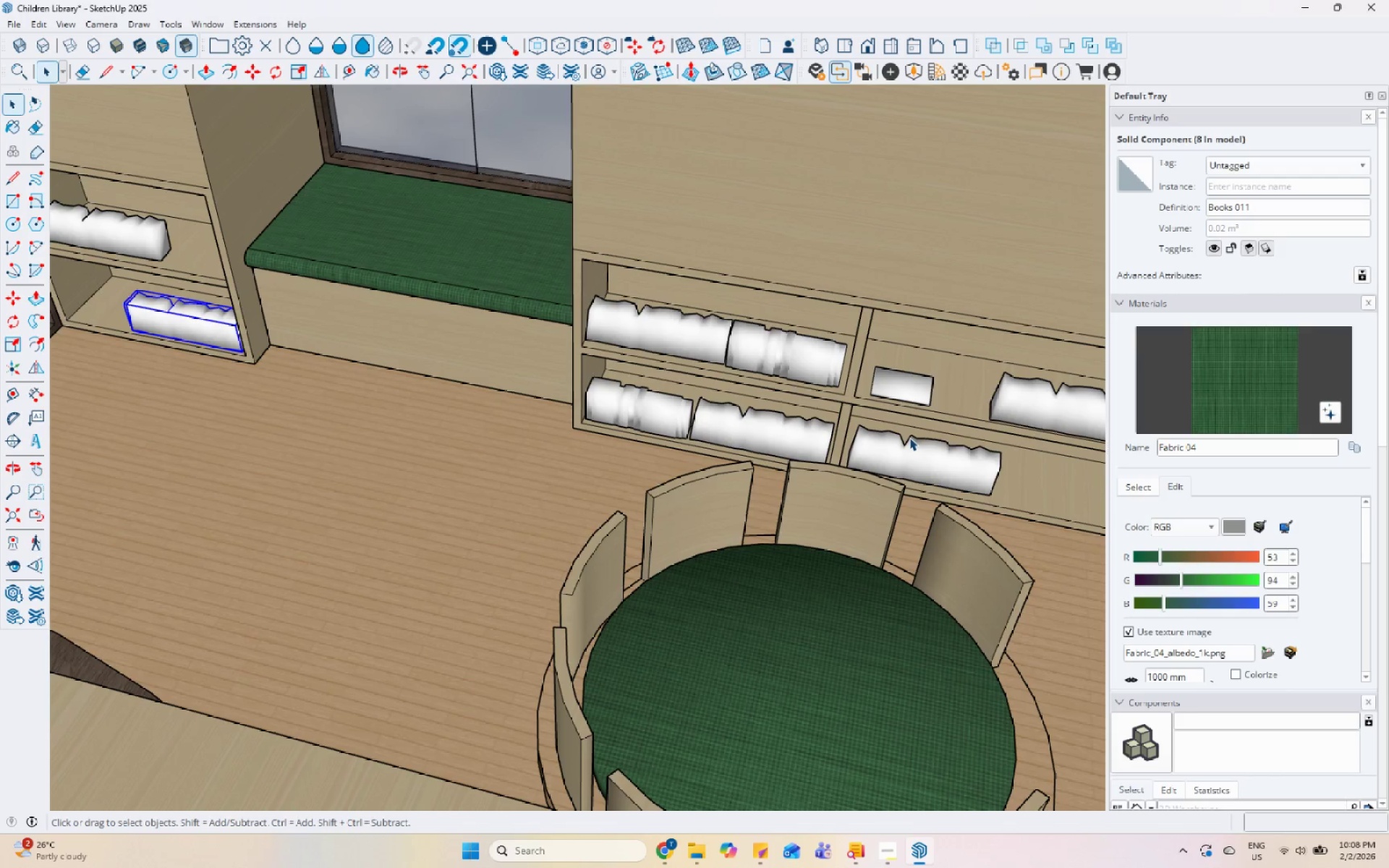 
scroll: coordinate [443, 384], scroll_direction: down, amount: 13.0
 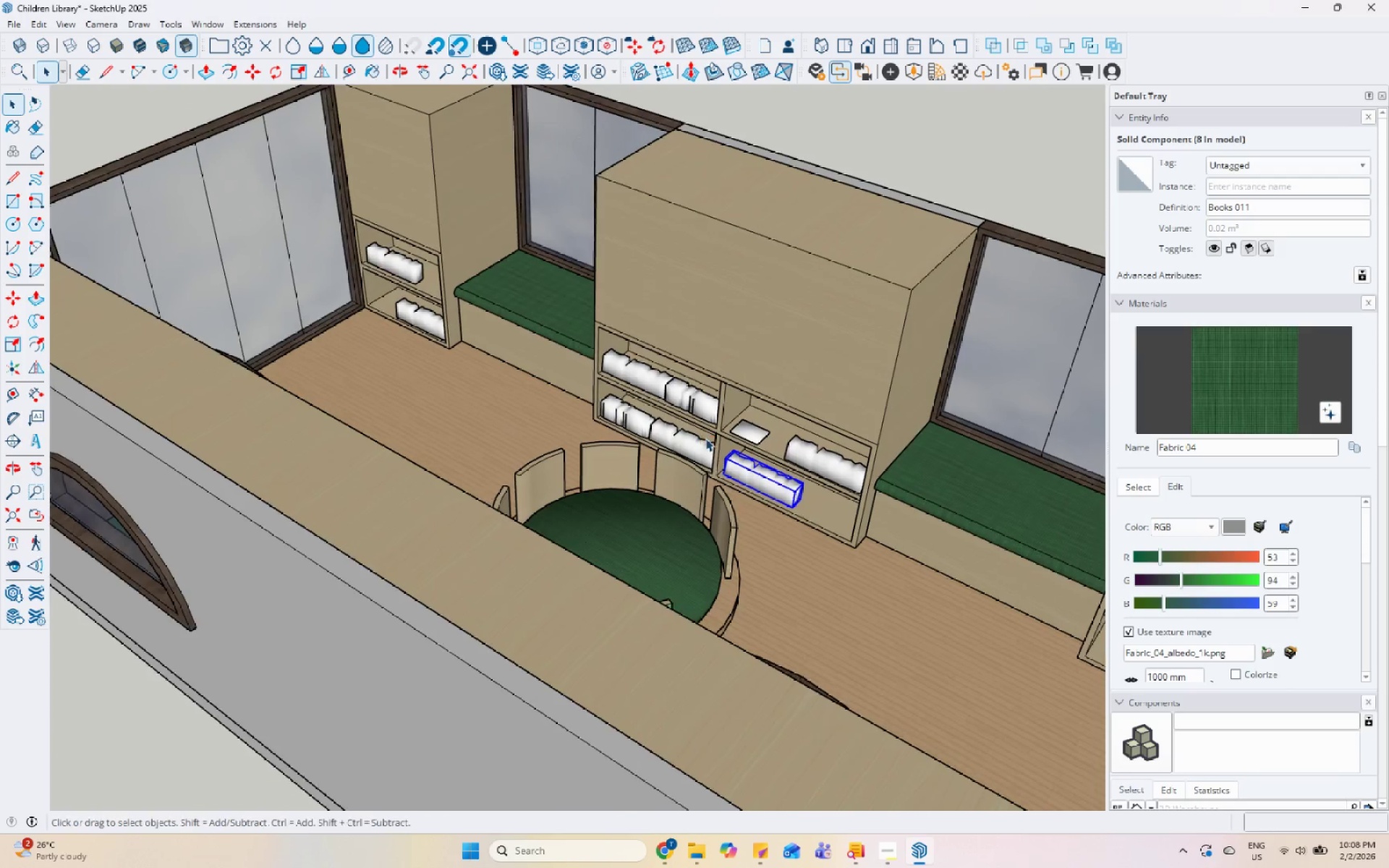 
left_click([872, 482])
 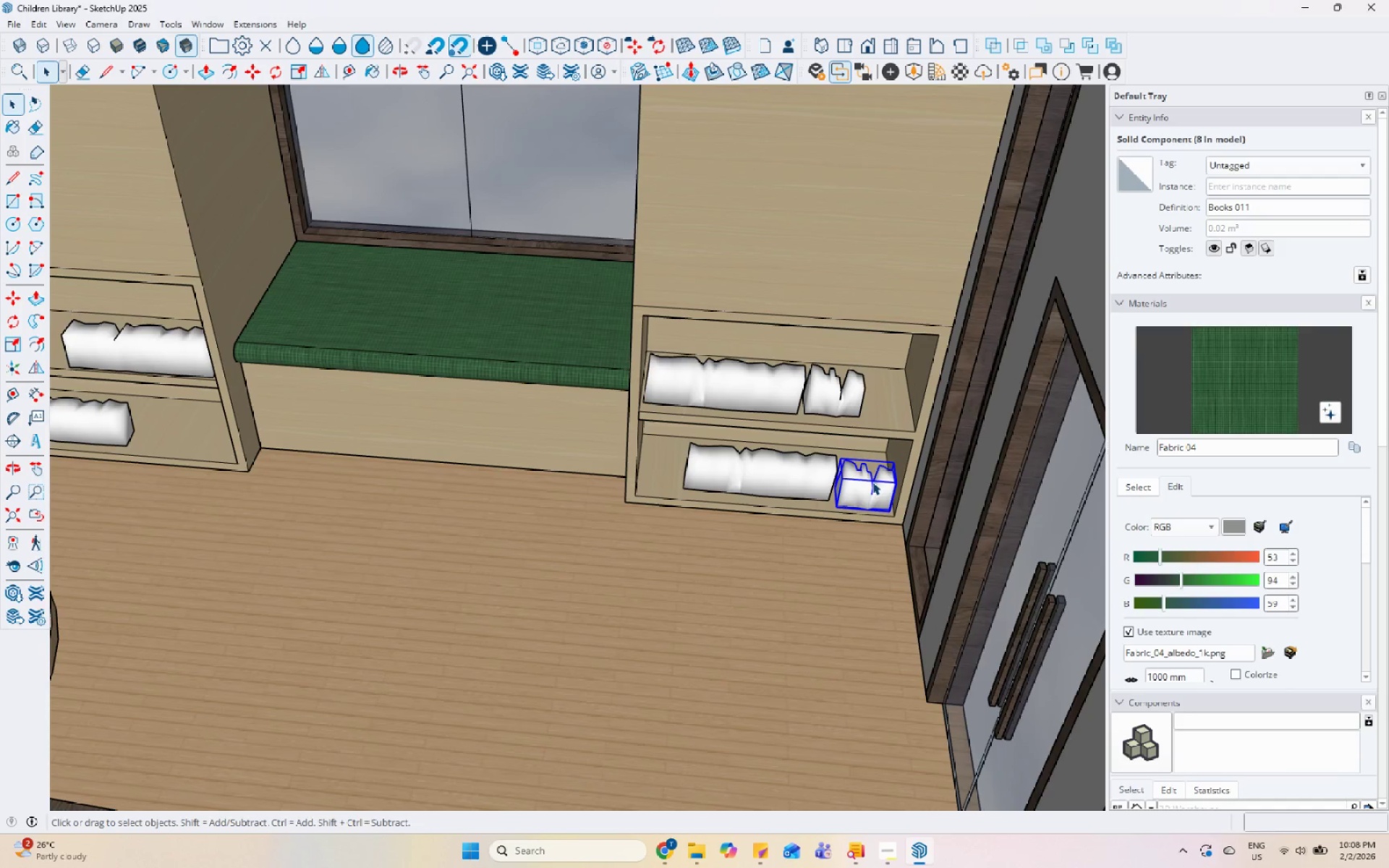 
scroll: coordinate [741, 433], scroll_direction: up, amount: 6.0
 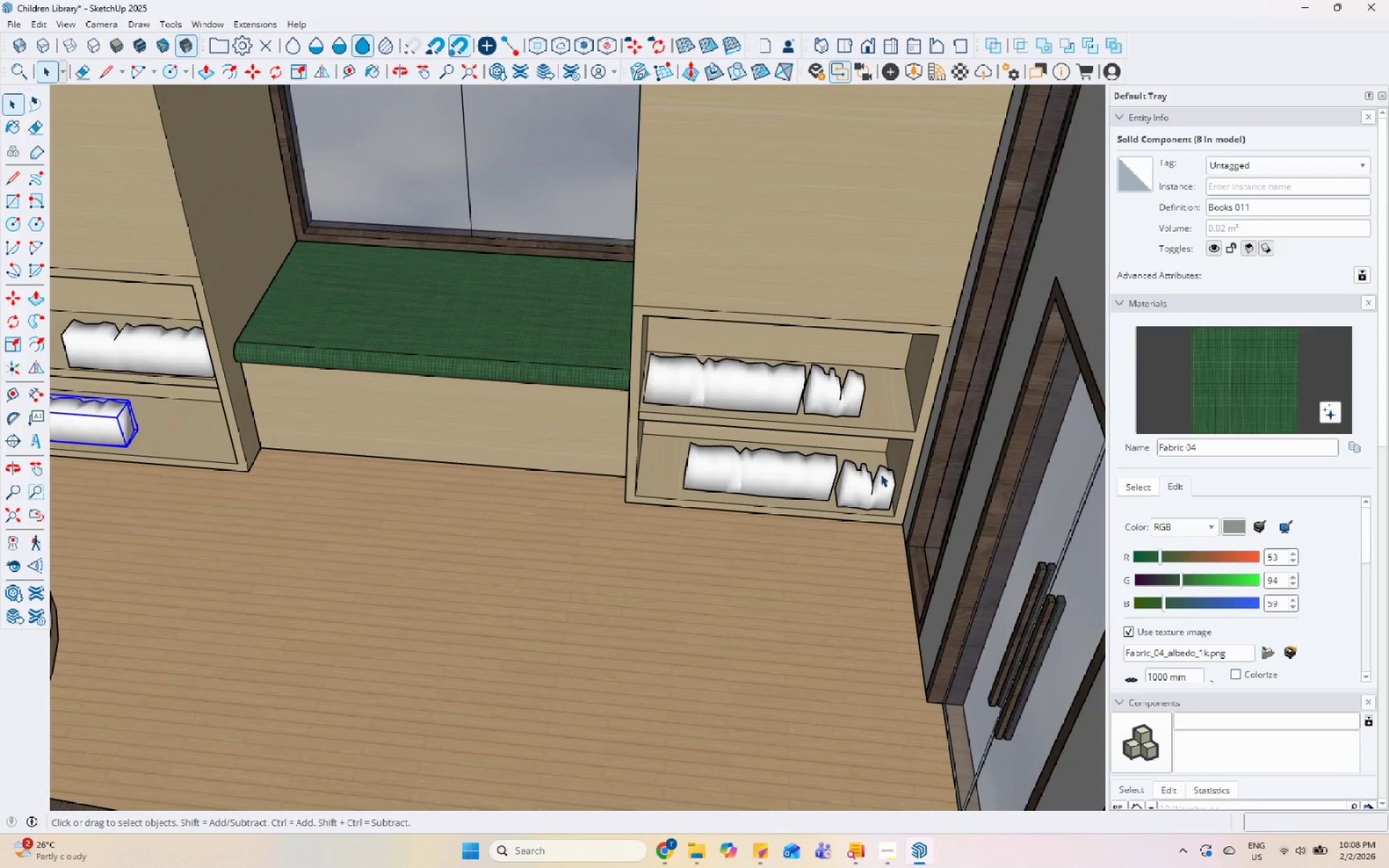 
key(M)
 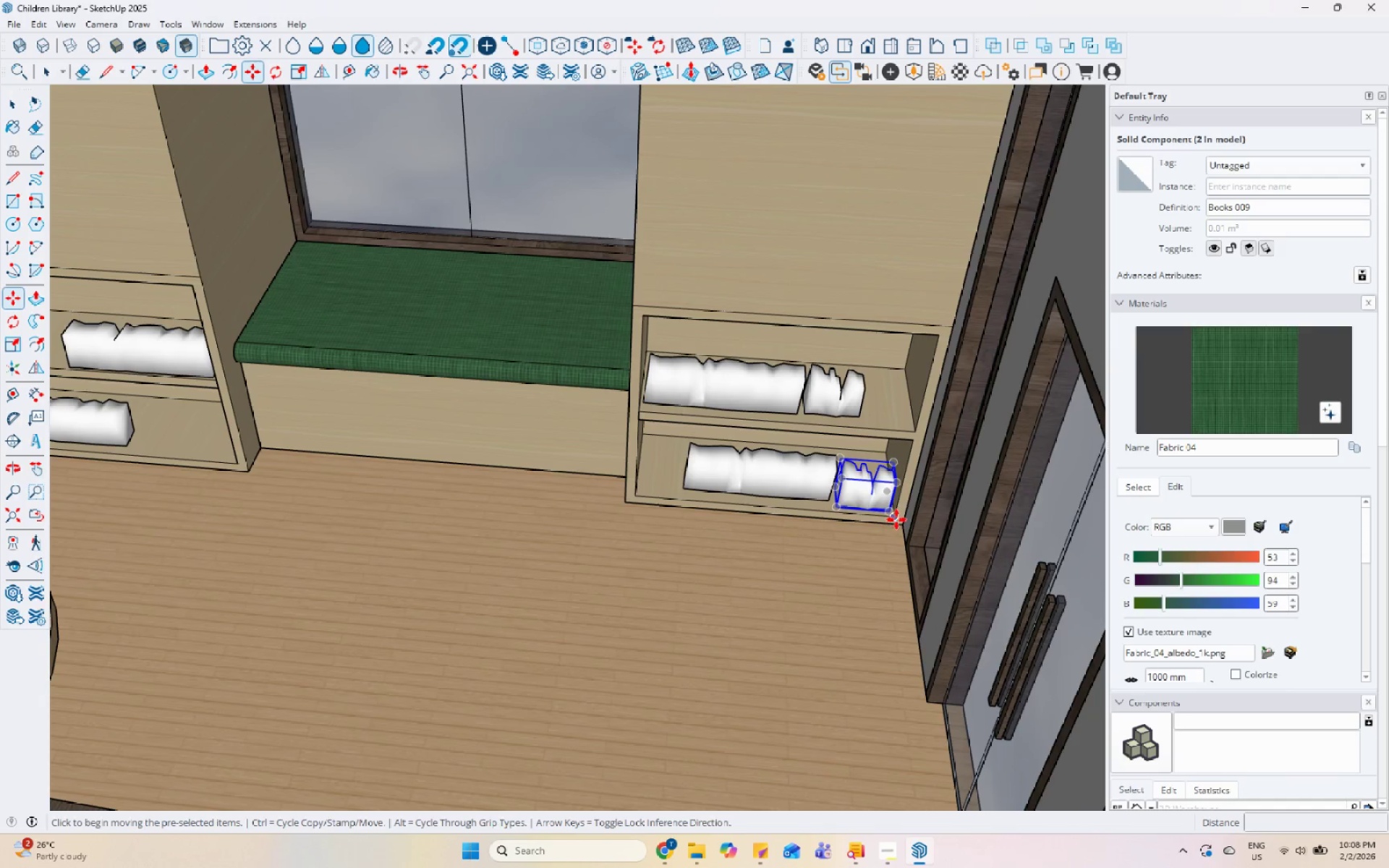 
key(Control+ControlLeft)
 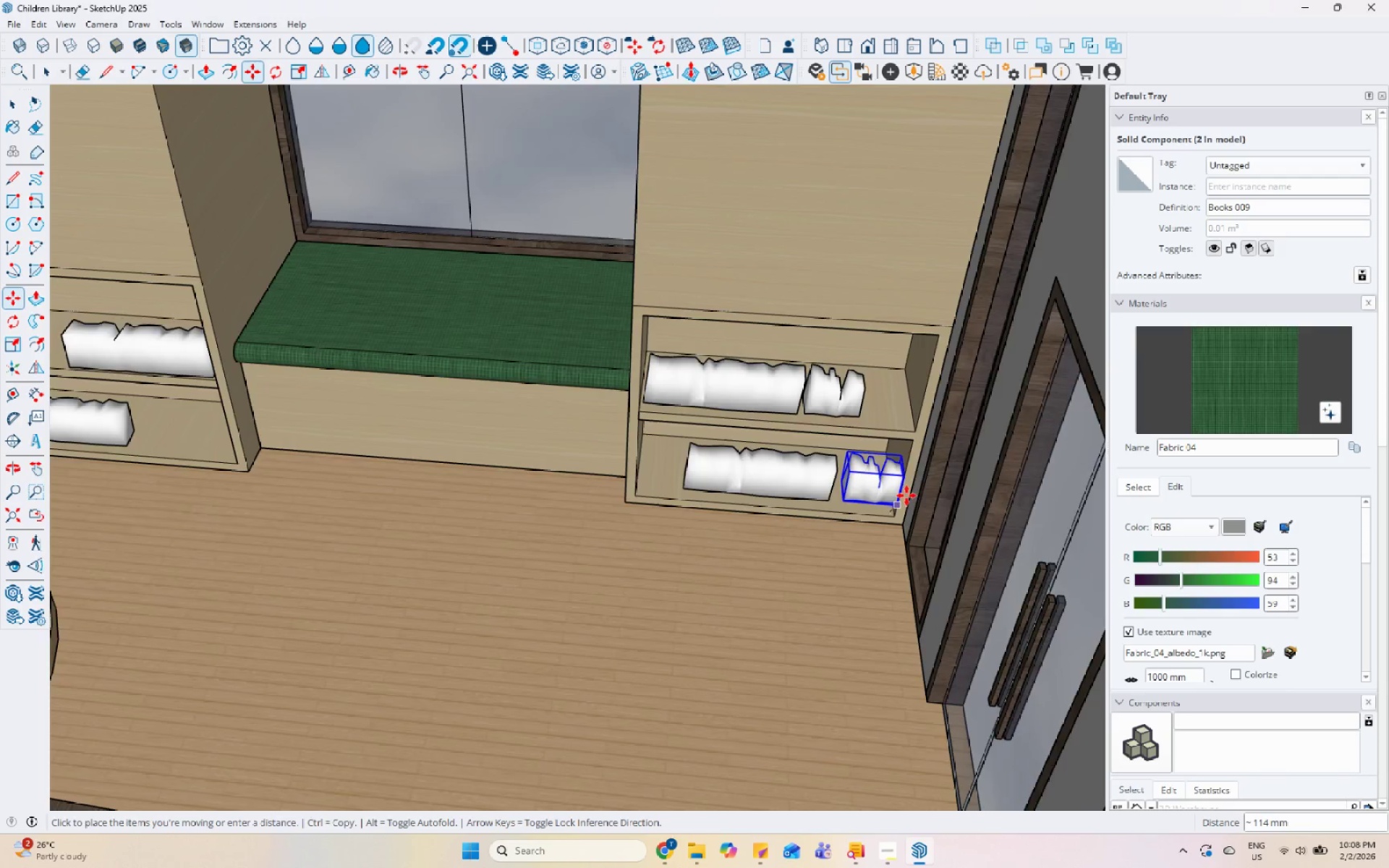 
scroll: coordinate [226, 496], scroll_direction: up, amount: 4.0
 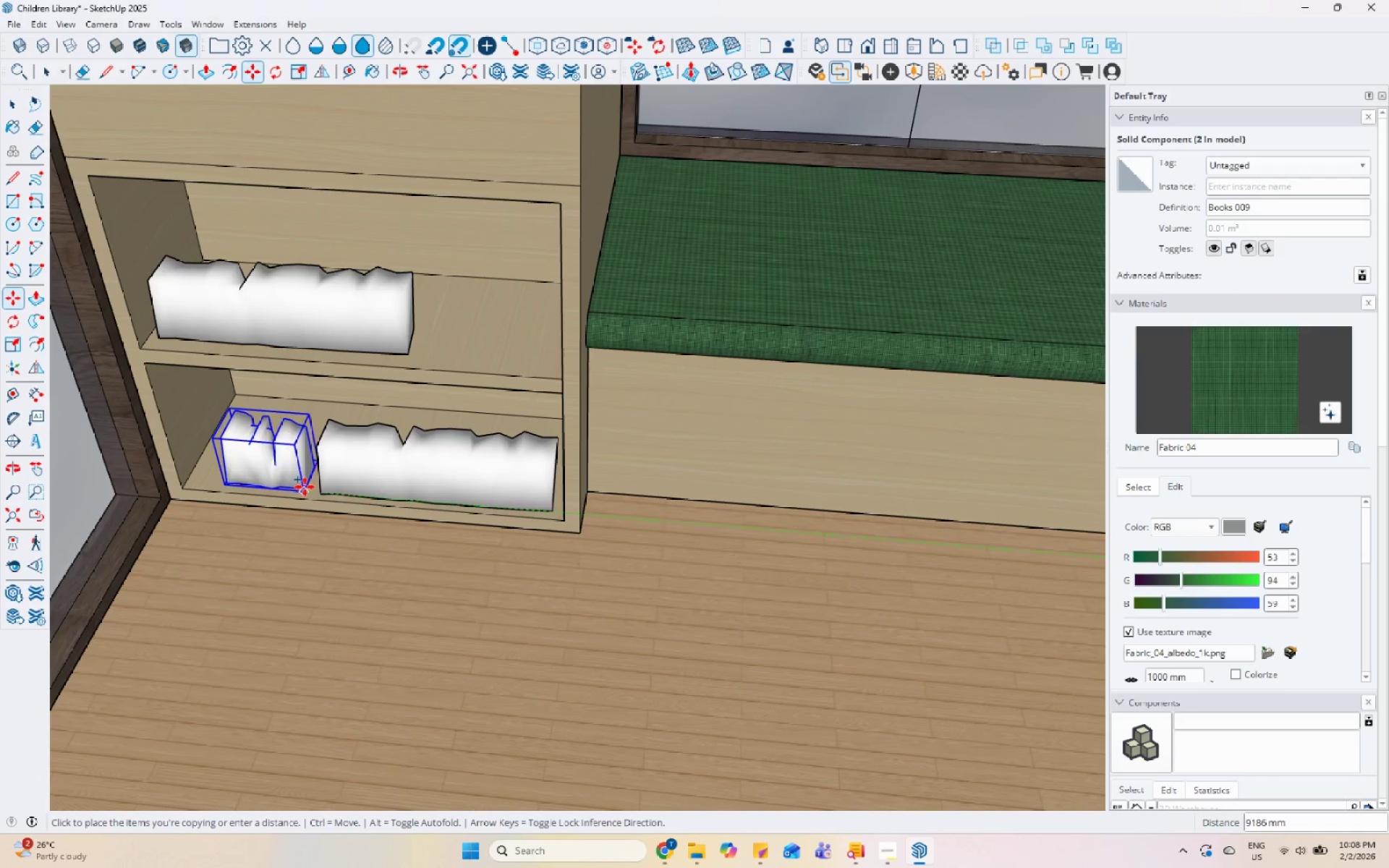 
left_click([305, 487])
 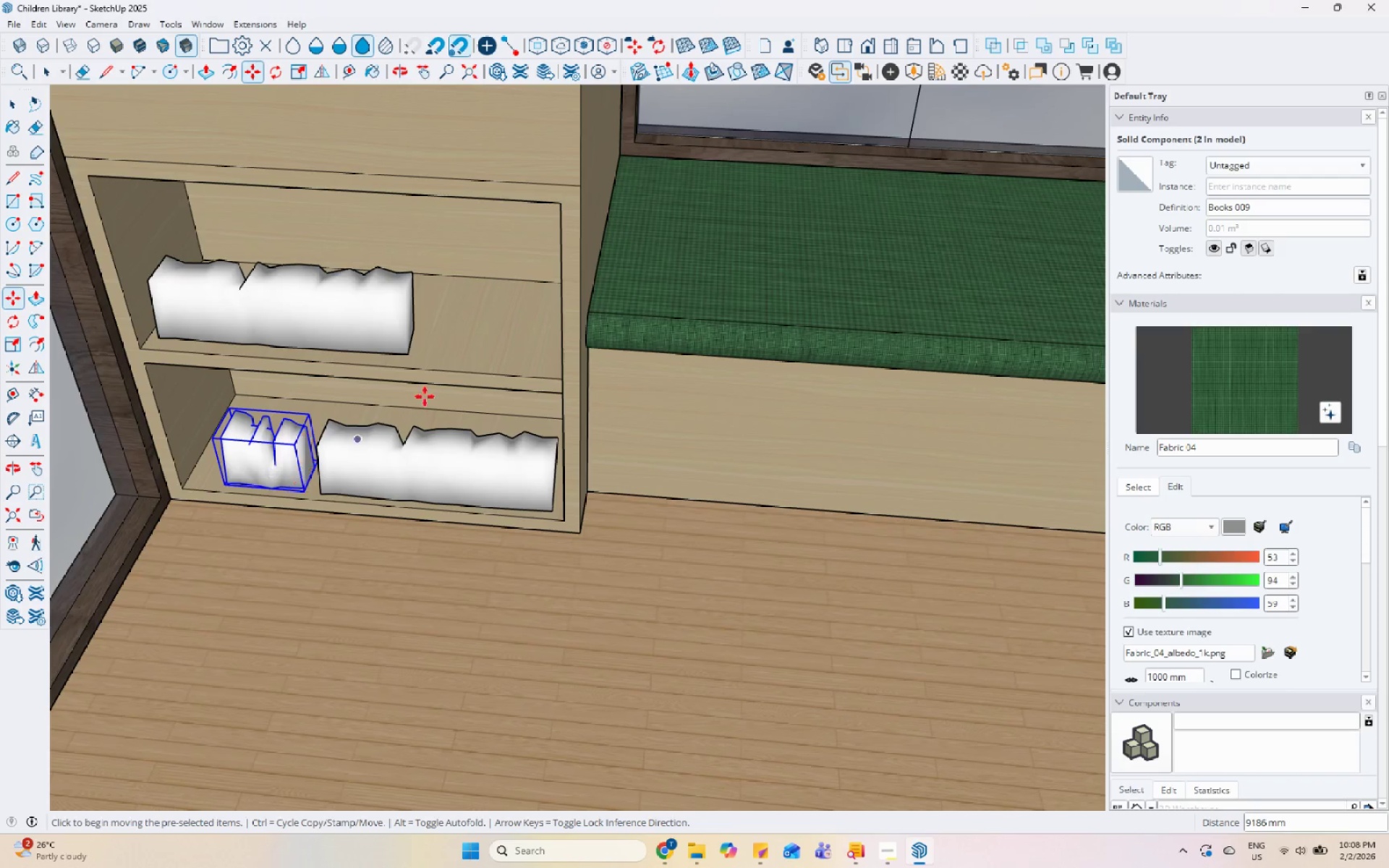 
scroll: coordinate [428, 298], scroll_direction: down, amount: 18.0
 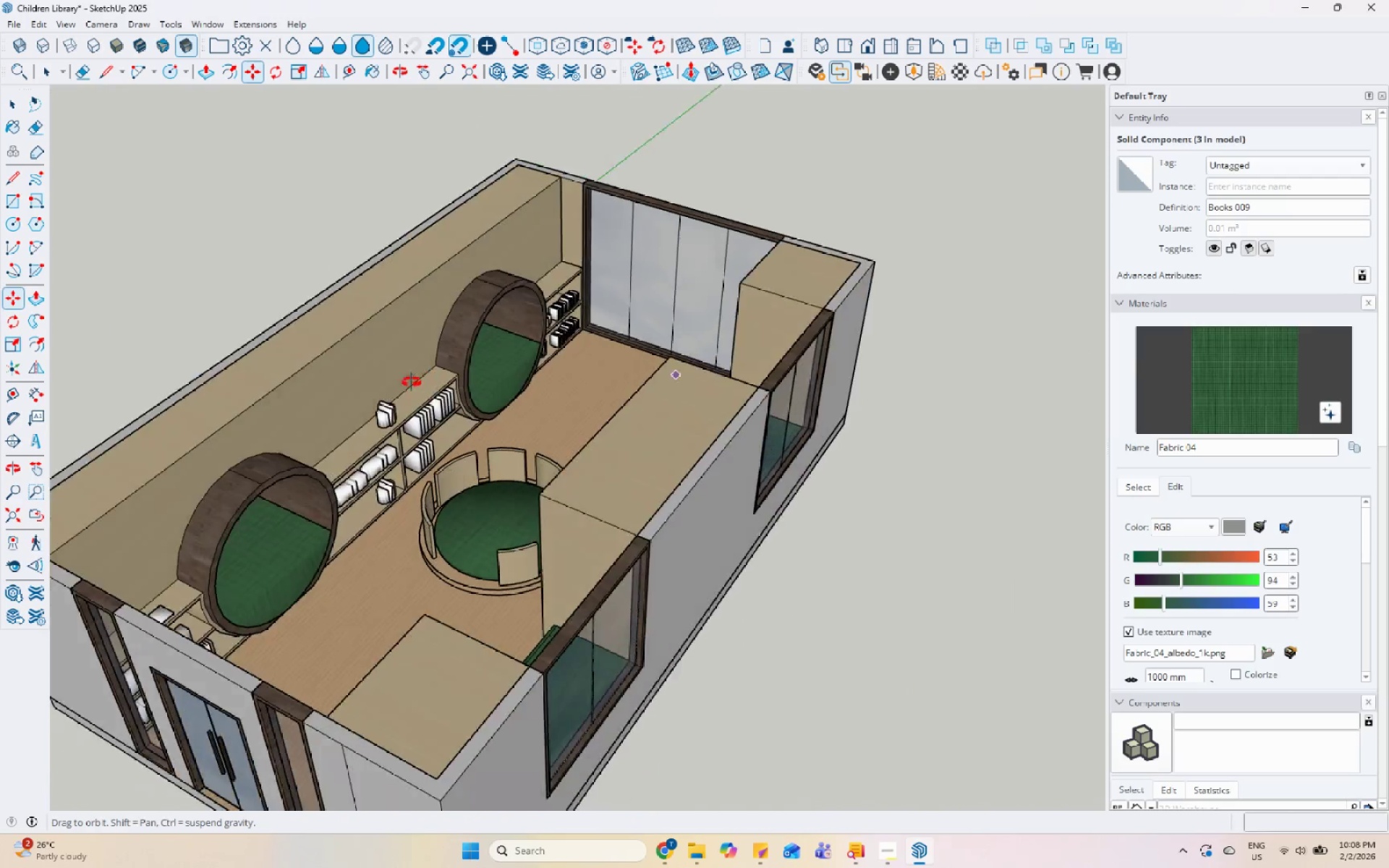 
scroll: coordinate [635, 351], scroll_direction: up, amount: 6.0
 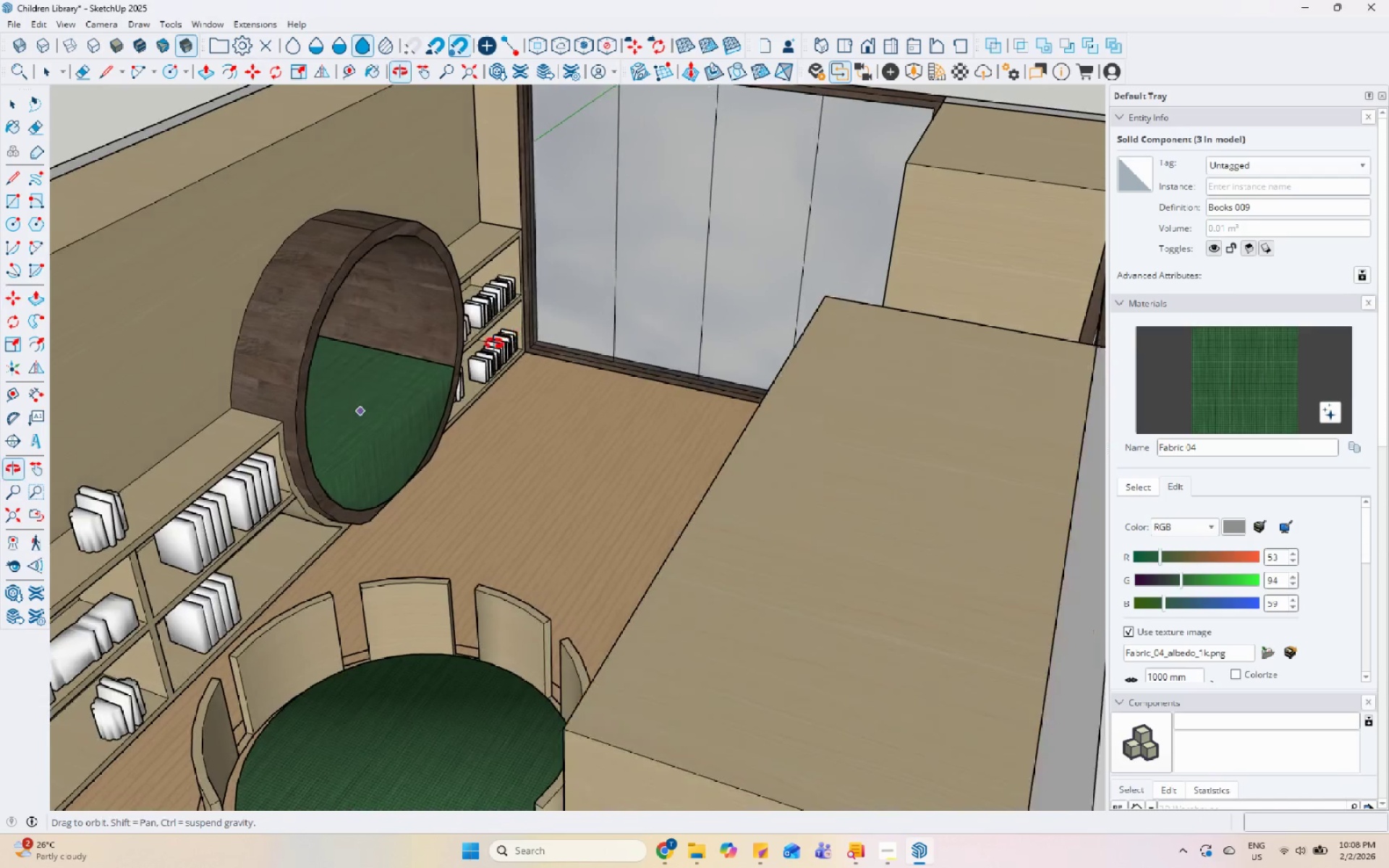 
key(Space)
 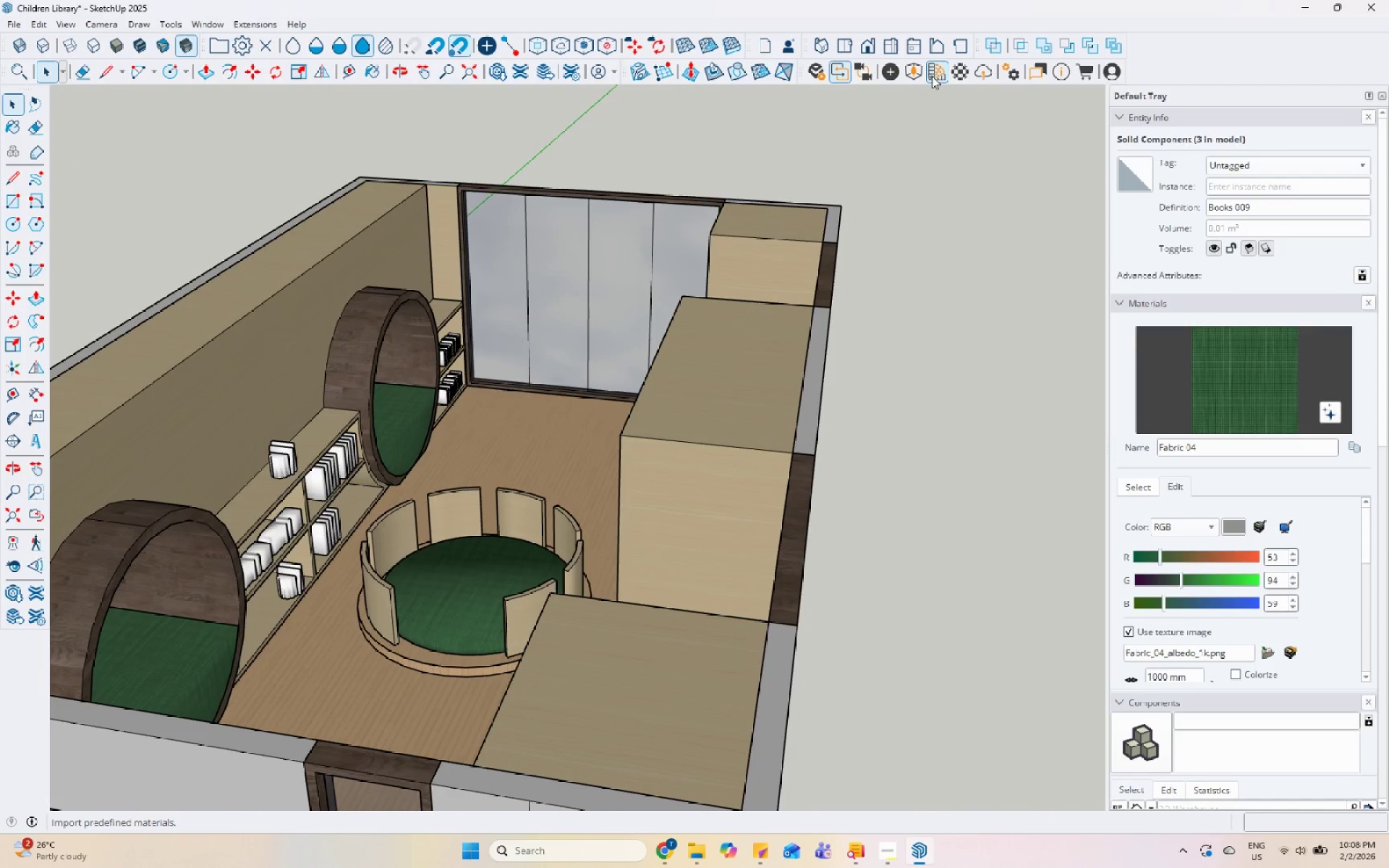 
scroll: coordinate [480, 354], scroll_direction: down, amount: 4.0
 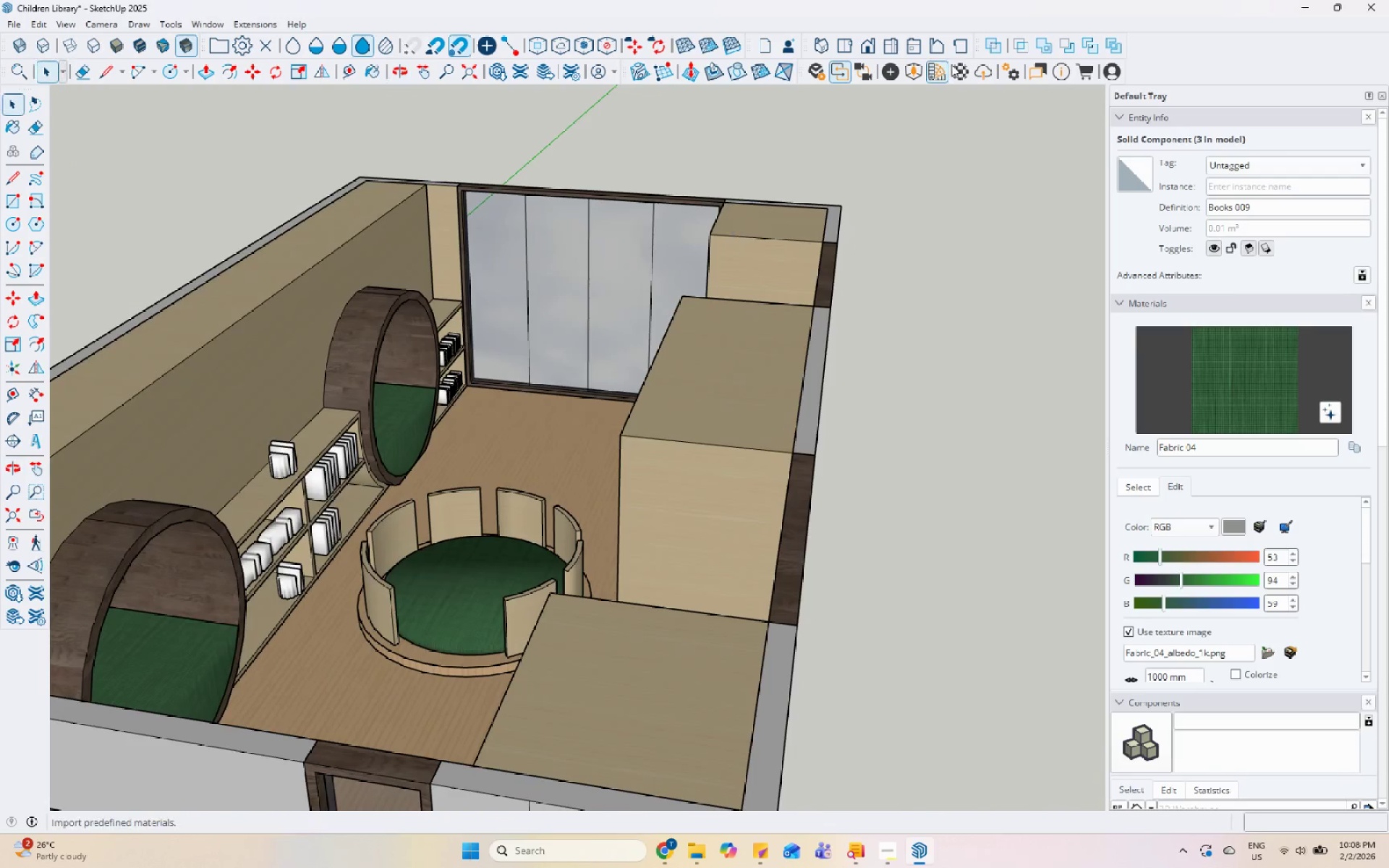 
left_click([918, 74])
 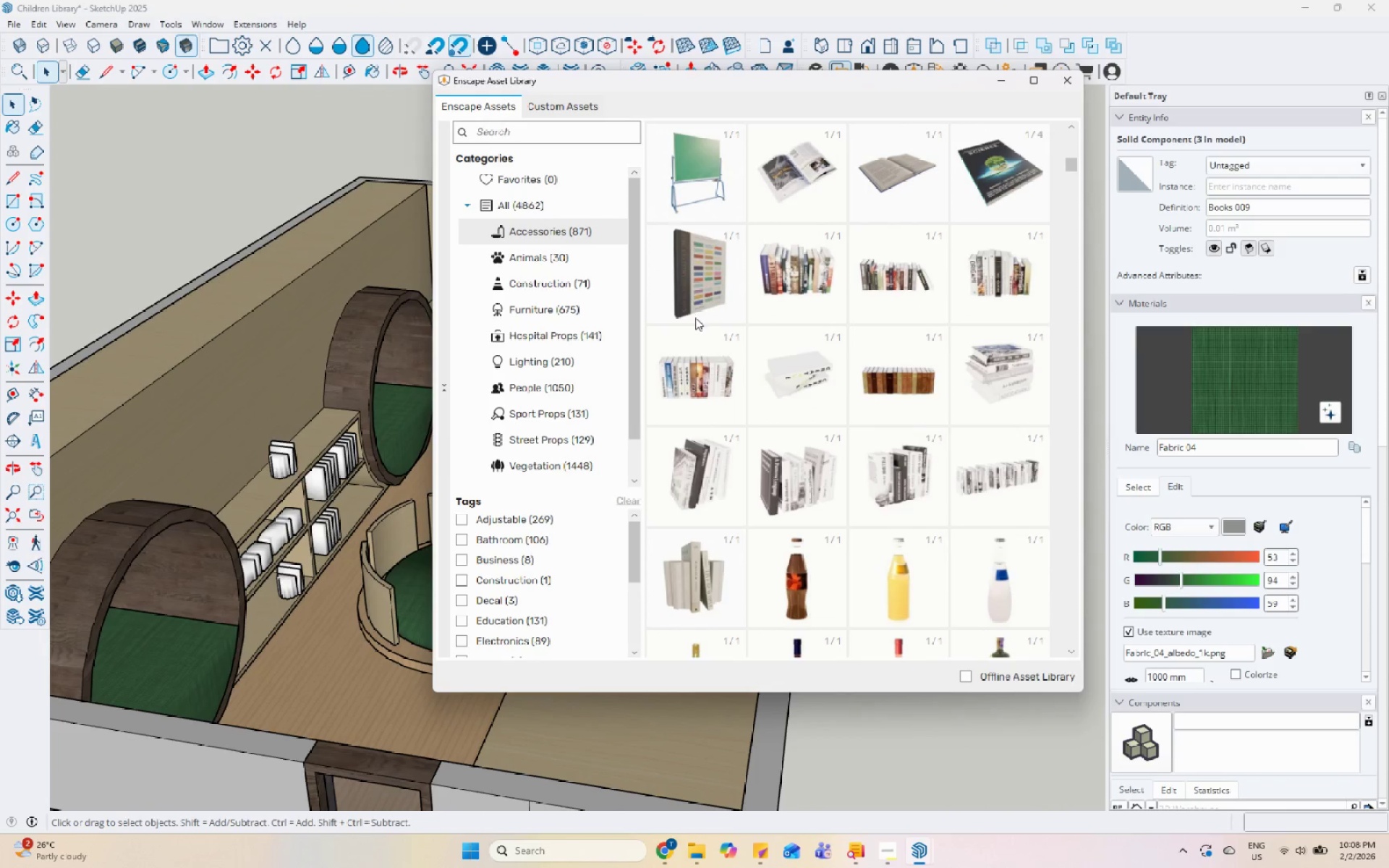 
double_click([799, 174])
 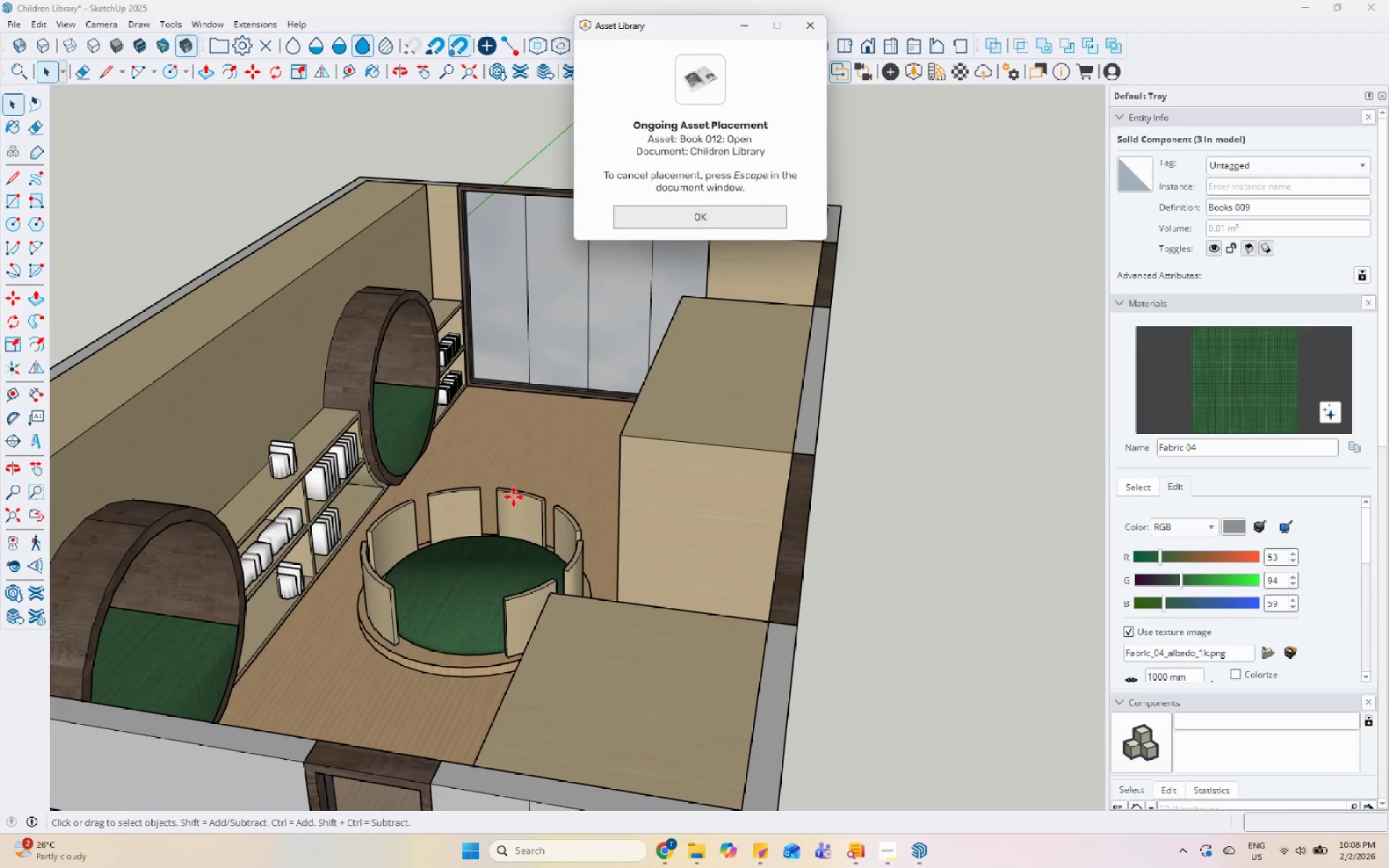 
scroll: coordinate [384, 397], scroll_direction: up, amount: 13.0
 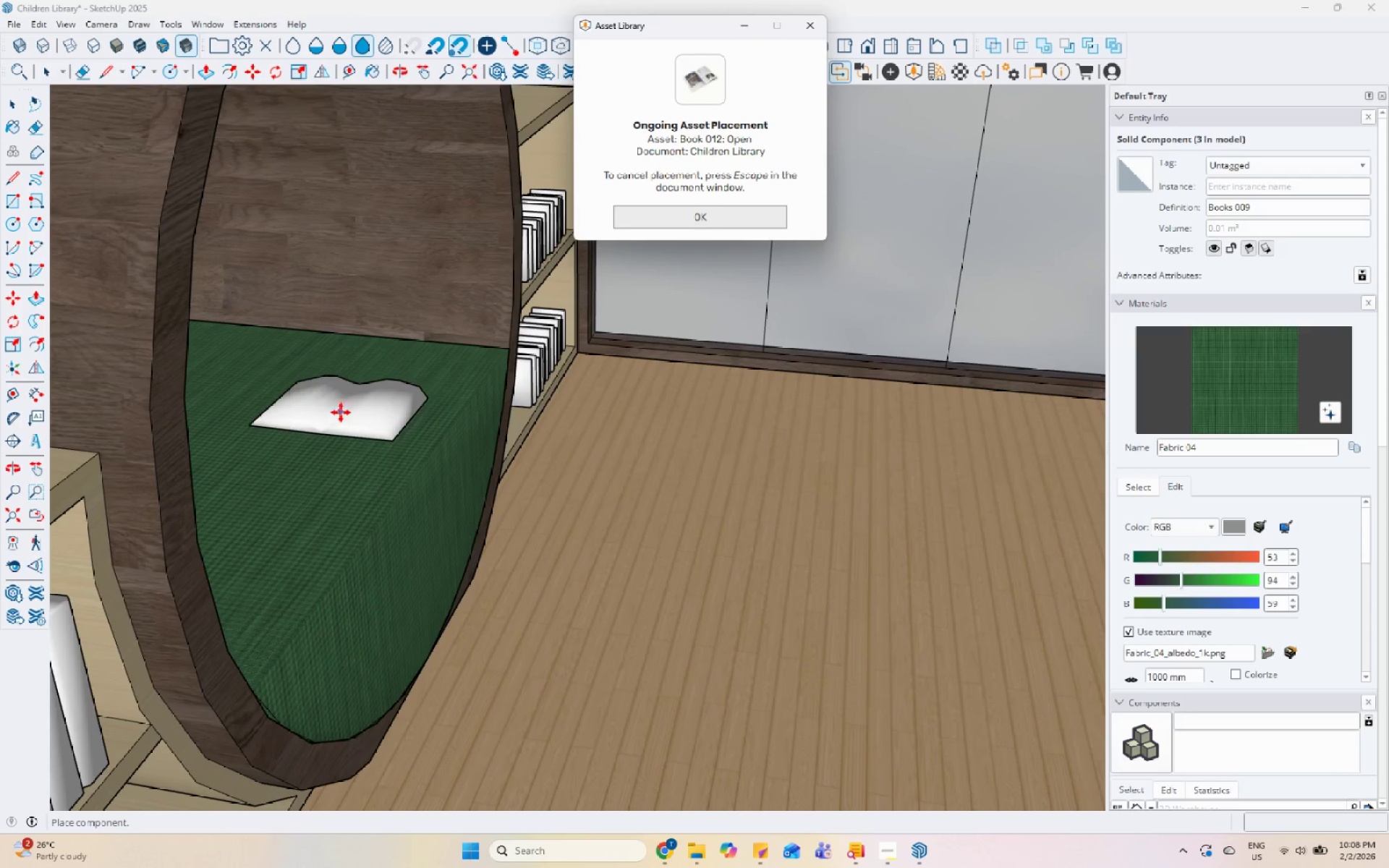 
left_click([336, 417])
 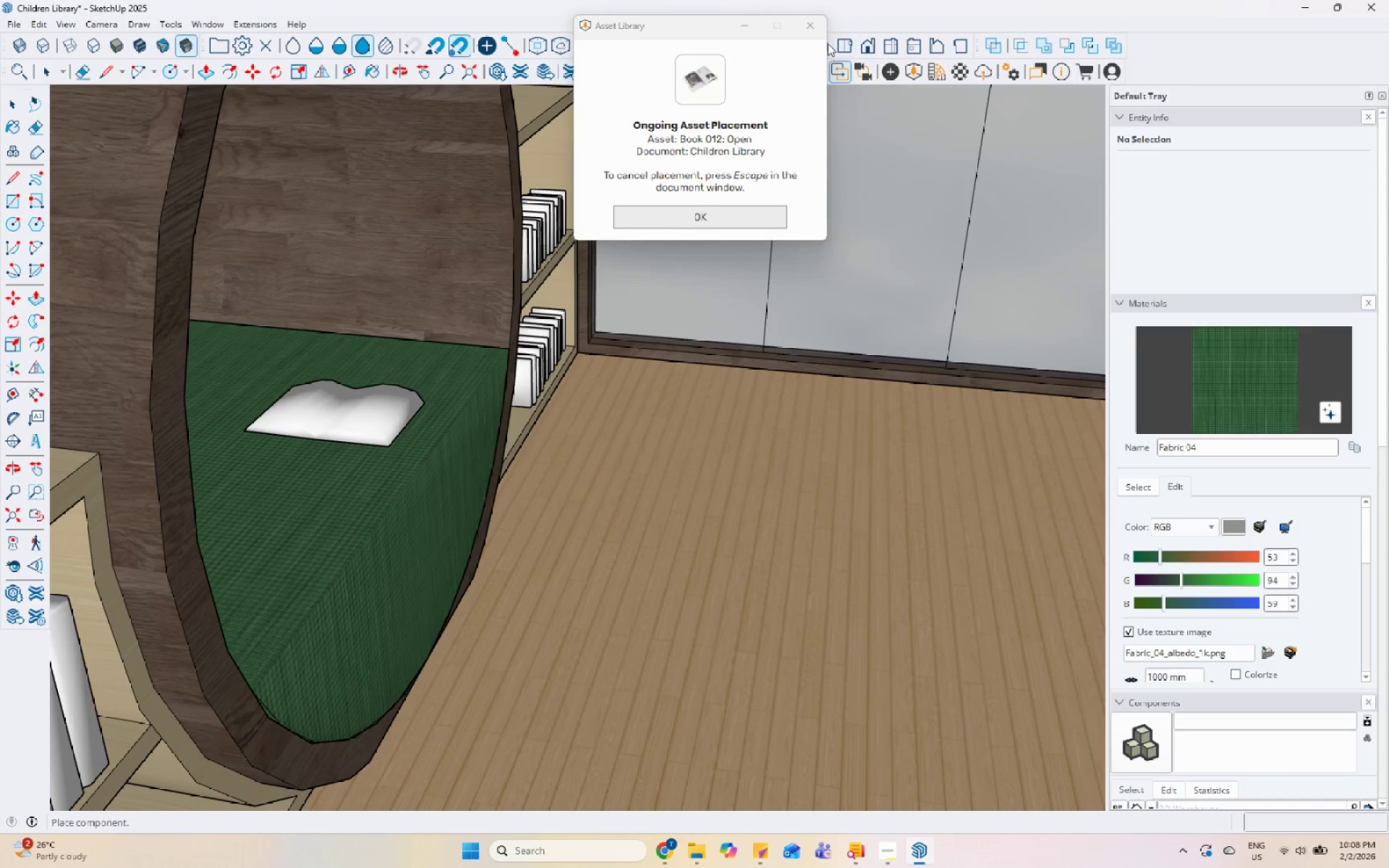 
left_click([812, 34])
 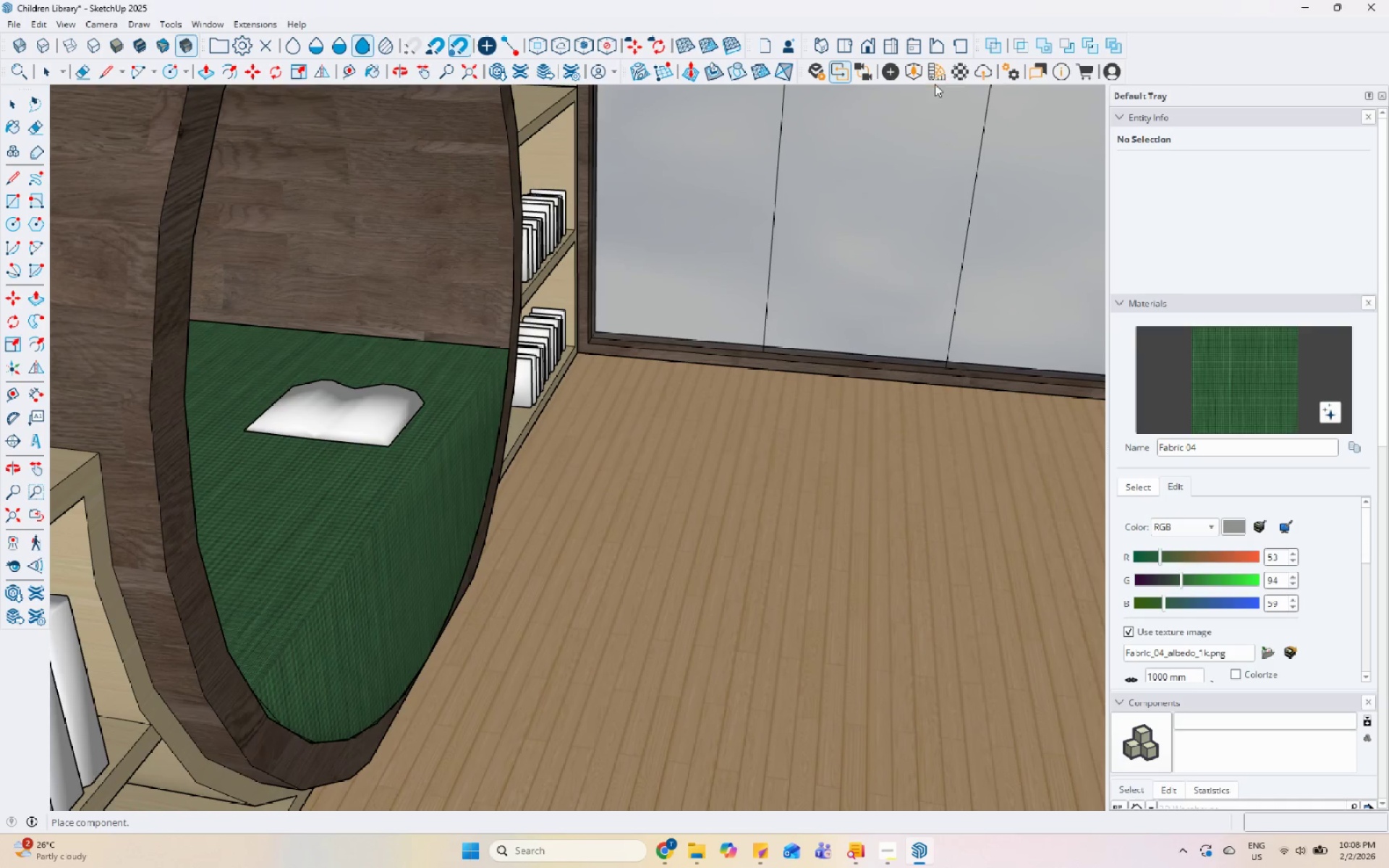 
left_click([925, 78])
 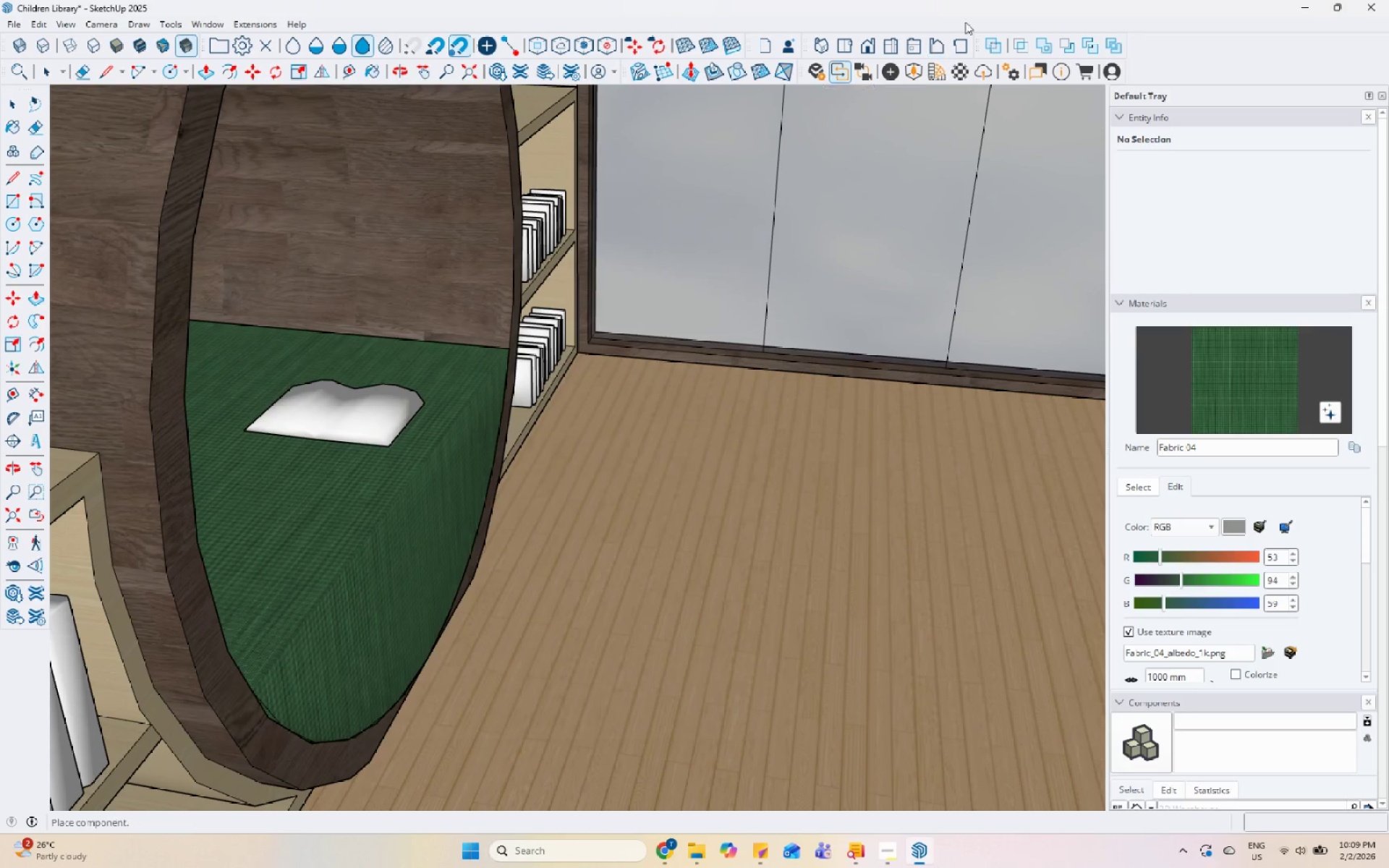 
left_click([914, 65])
 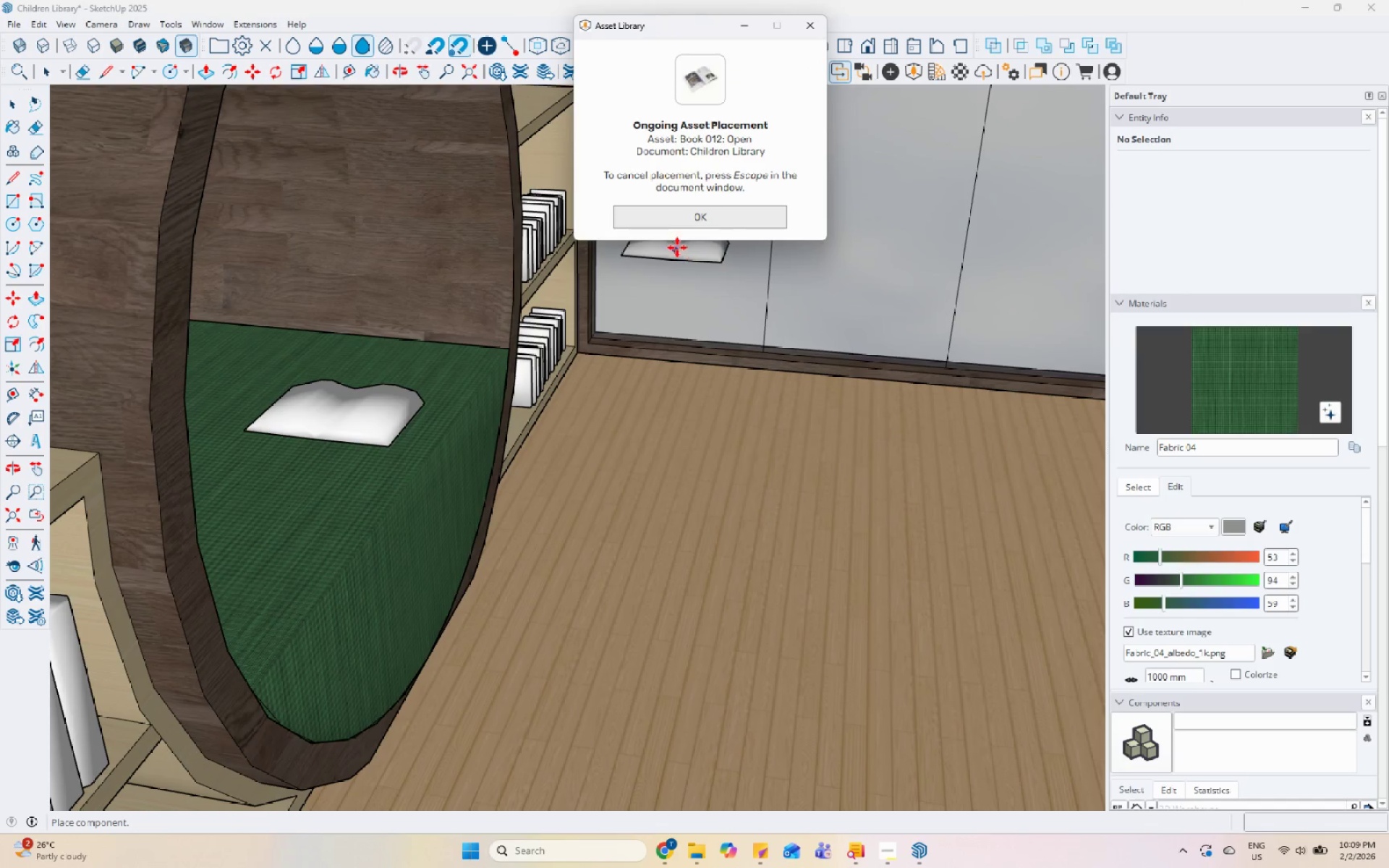 
scroll: coordinate [574, 528], scroll_direction: down, amount: 10.0
 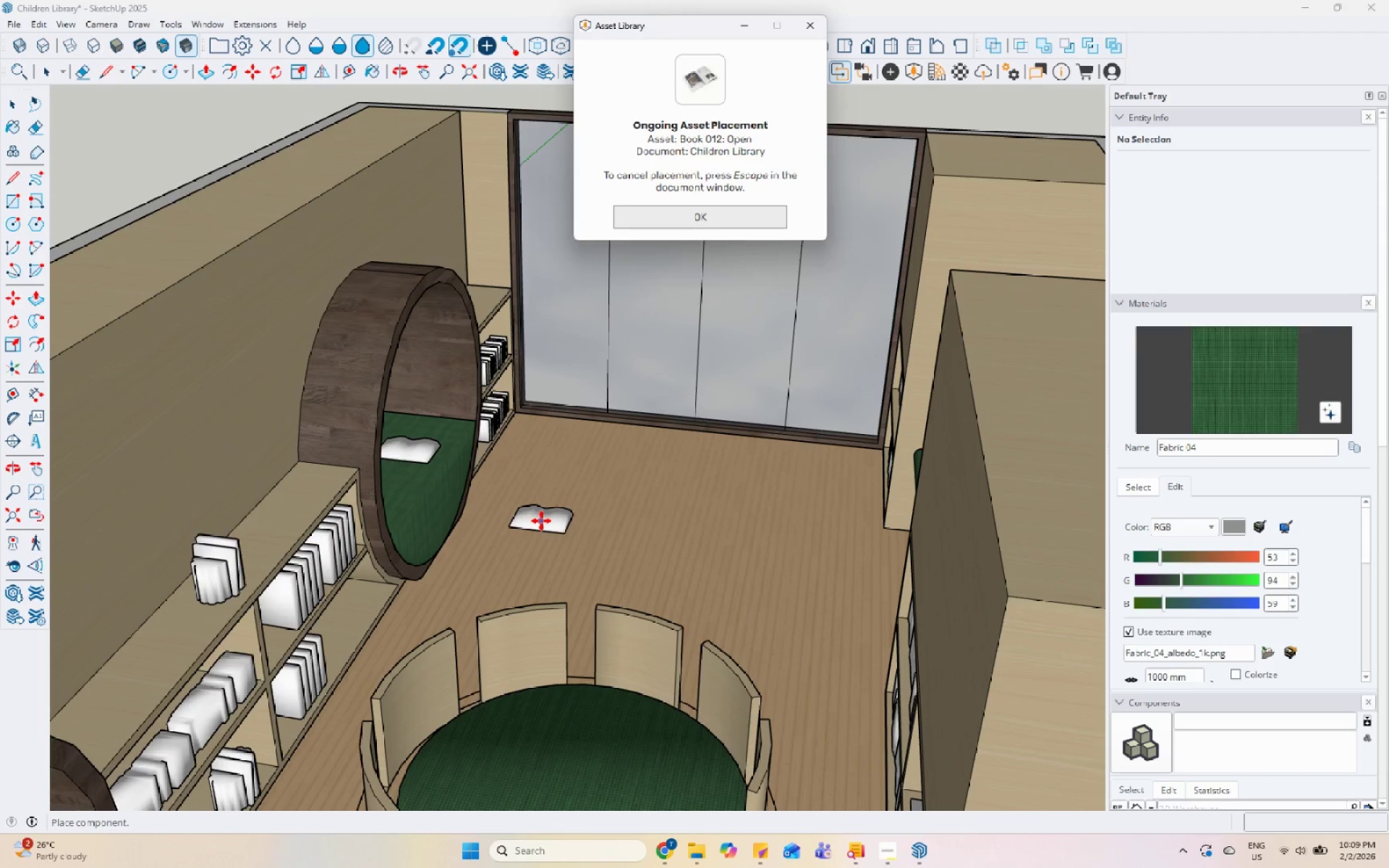 
key(Escape)
 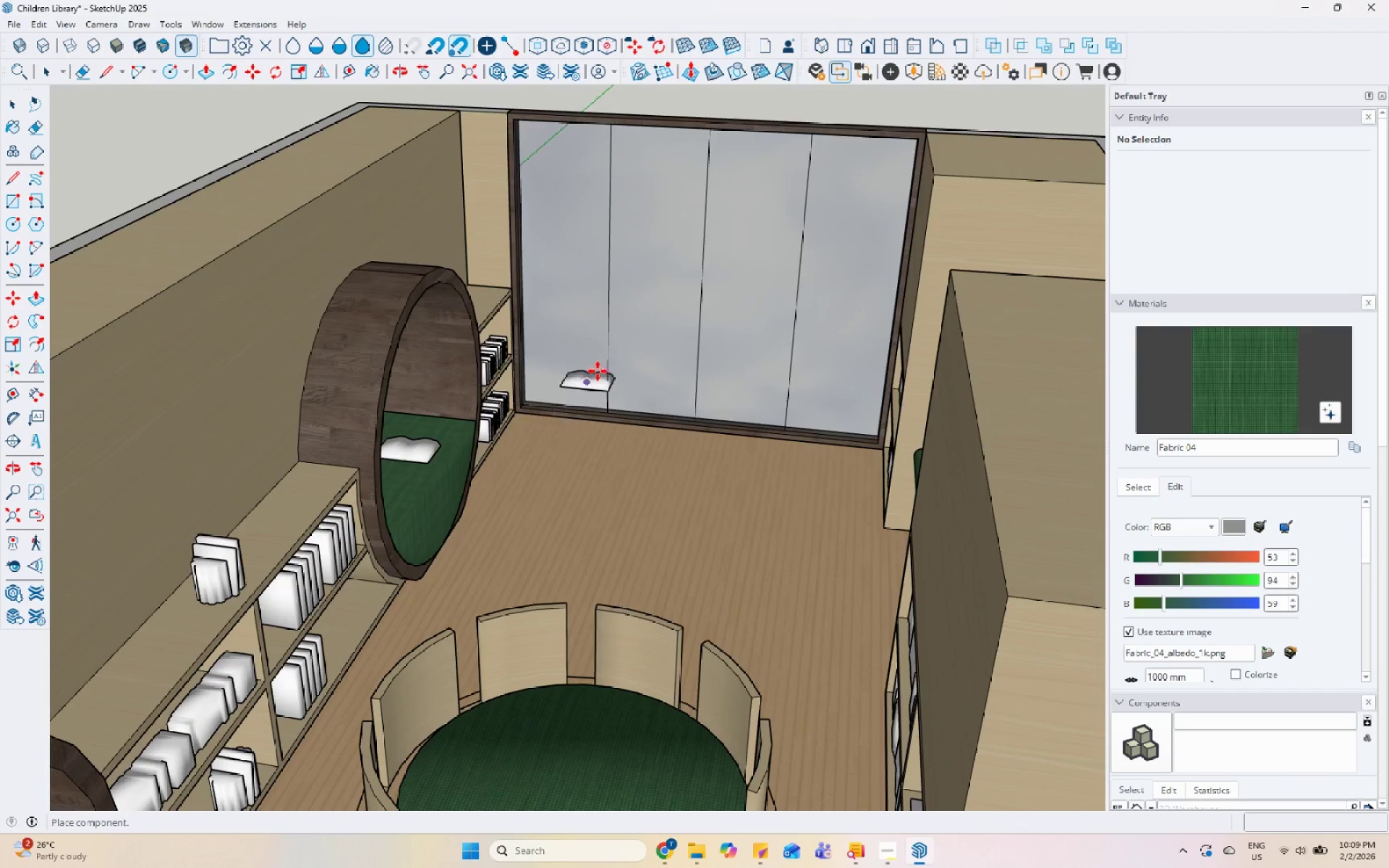 
key(Escape)
 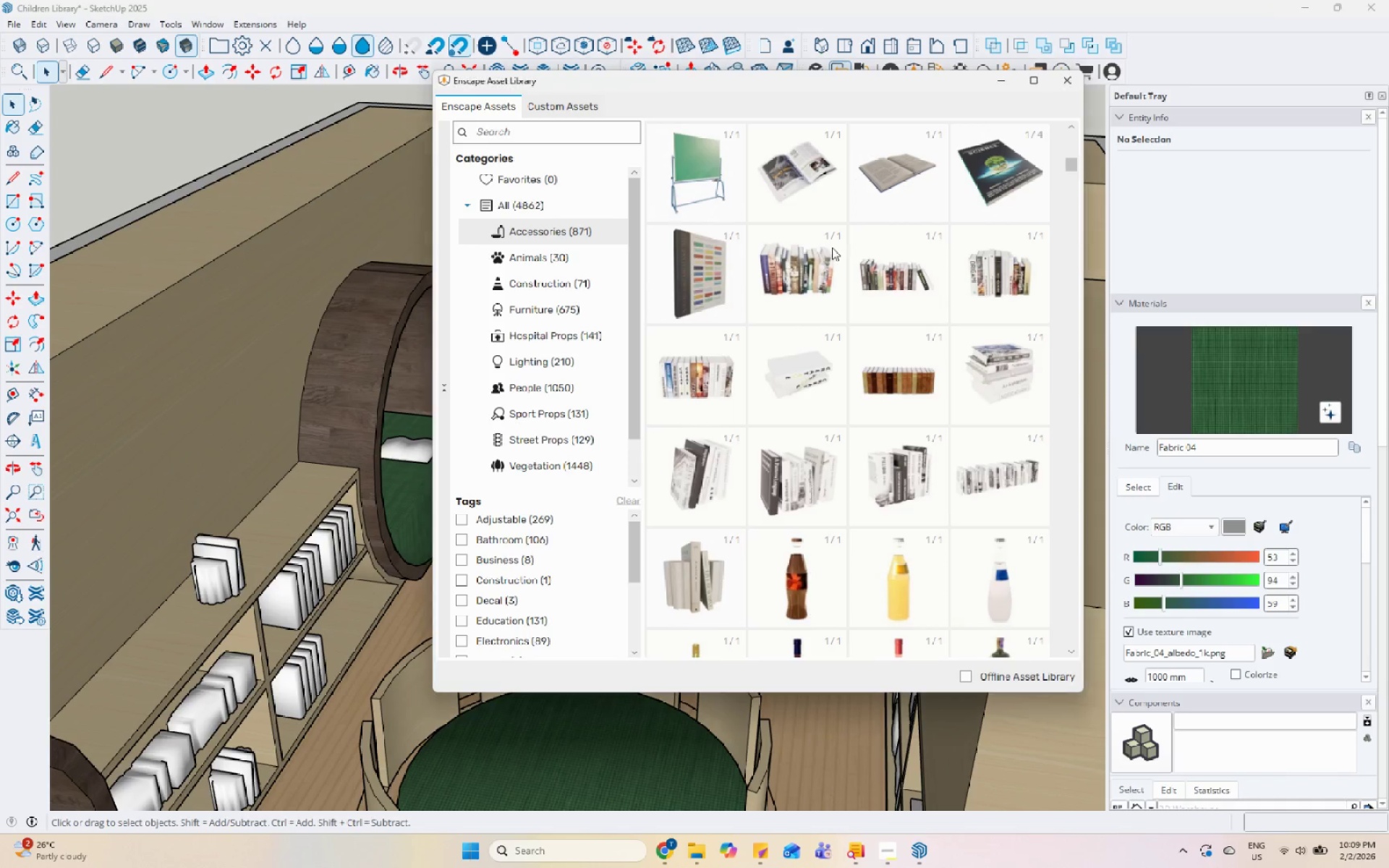 
scroll: coordinate [828, 414], scroll_direction: down, amount: 1.0
 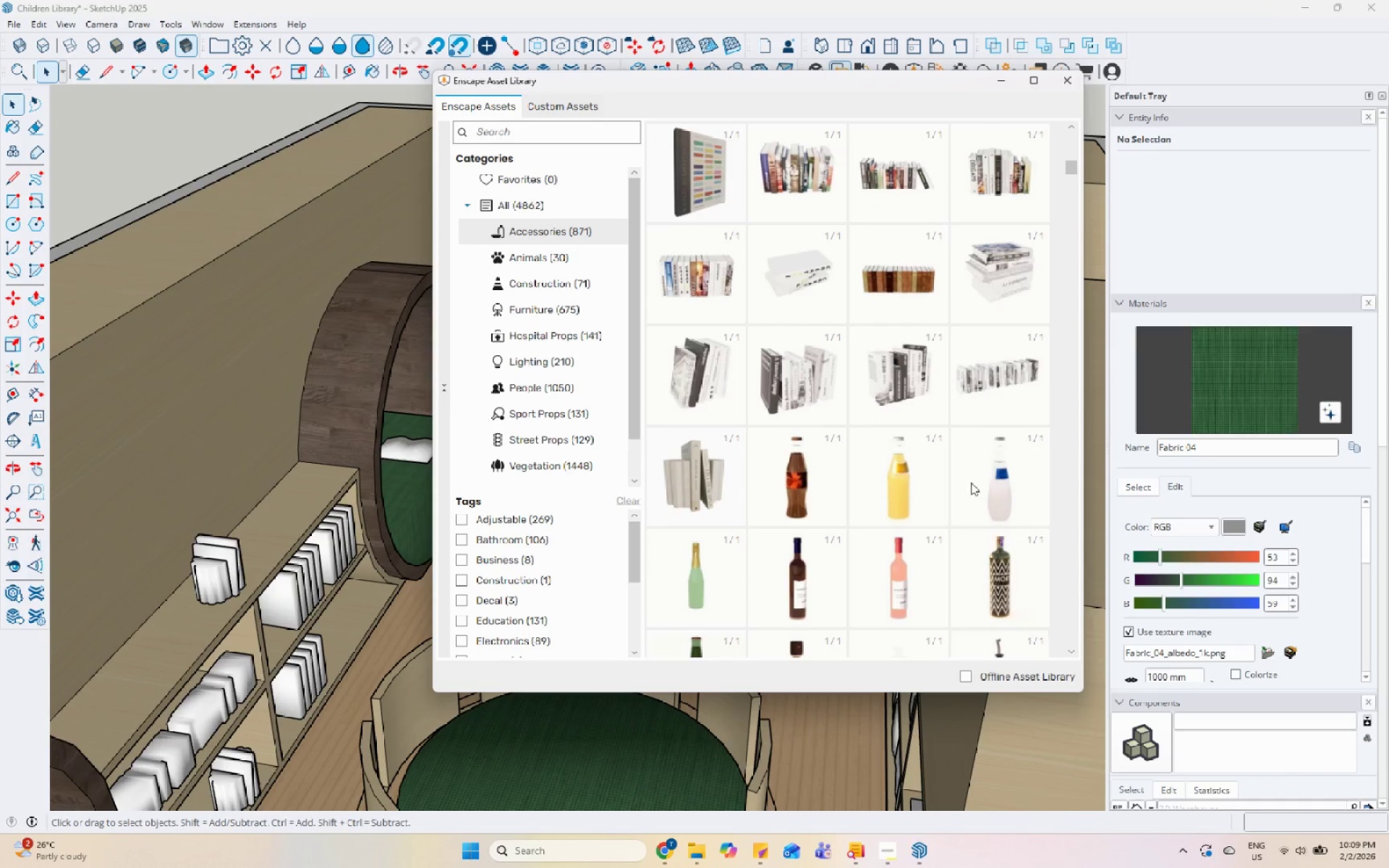 
scroll: coordinate [776, 207], scroll_direction: up, amount: 4.0
 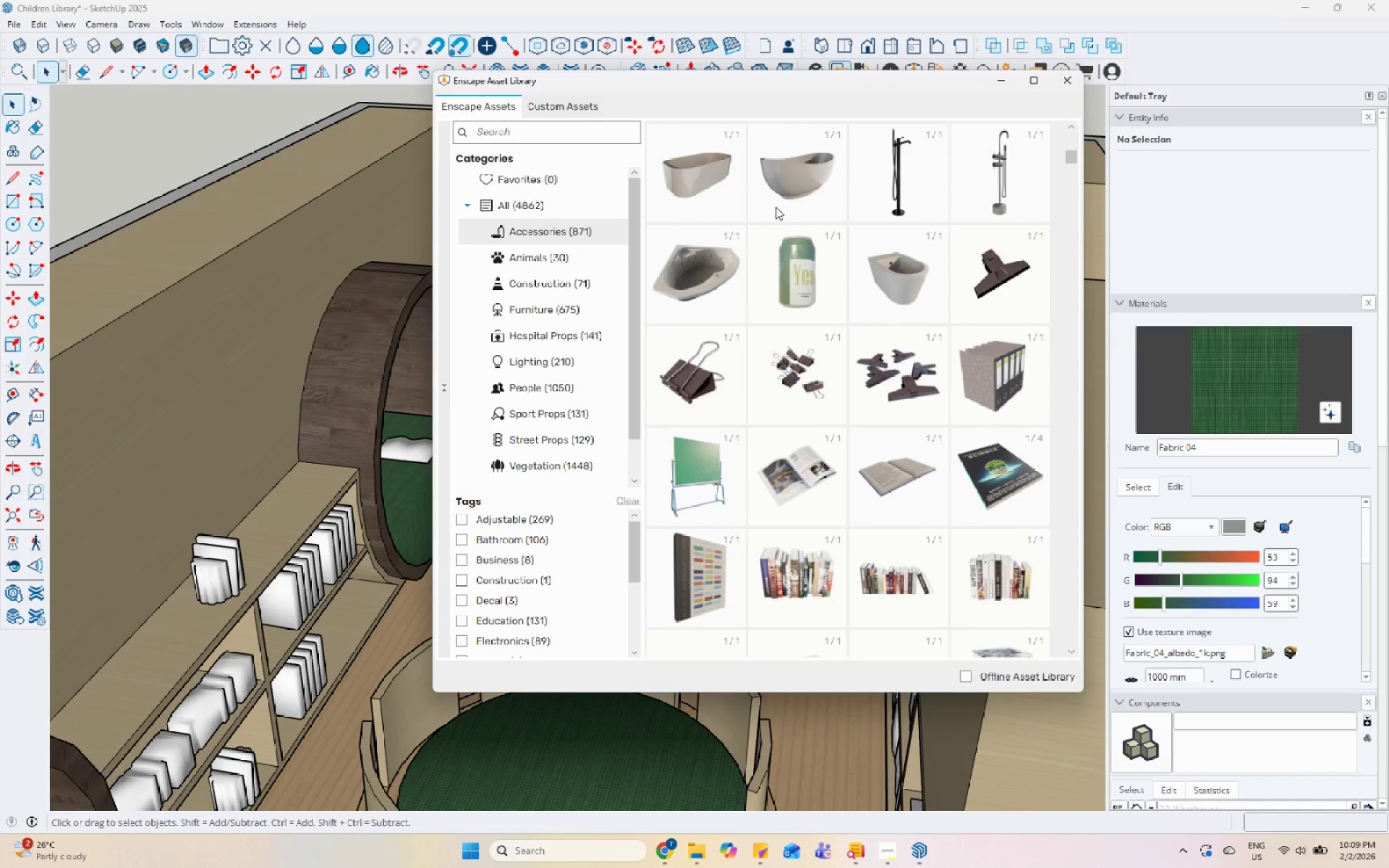 
scroll: coordinate [812, 252], scroll_direction: down, amount: 4.0
 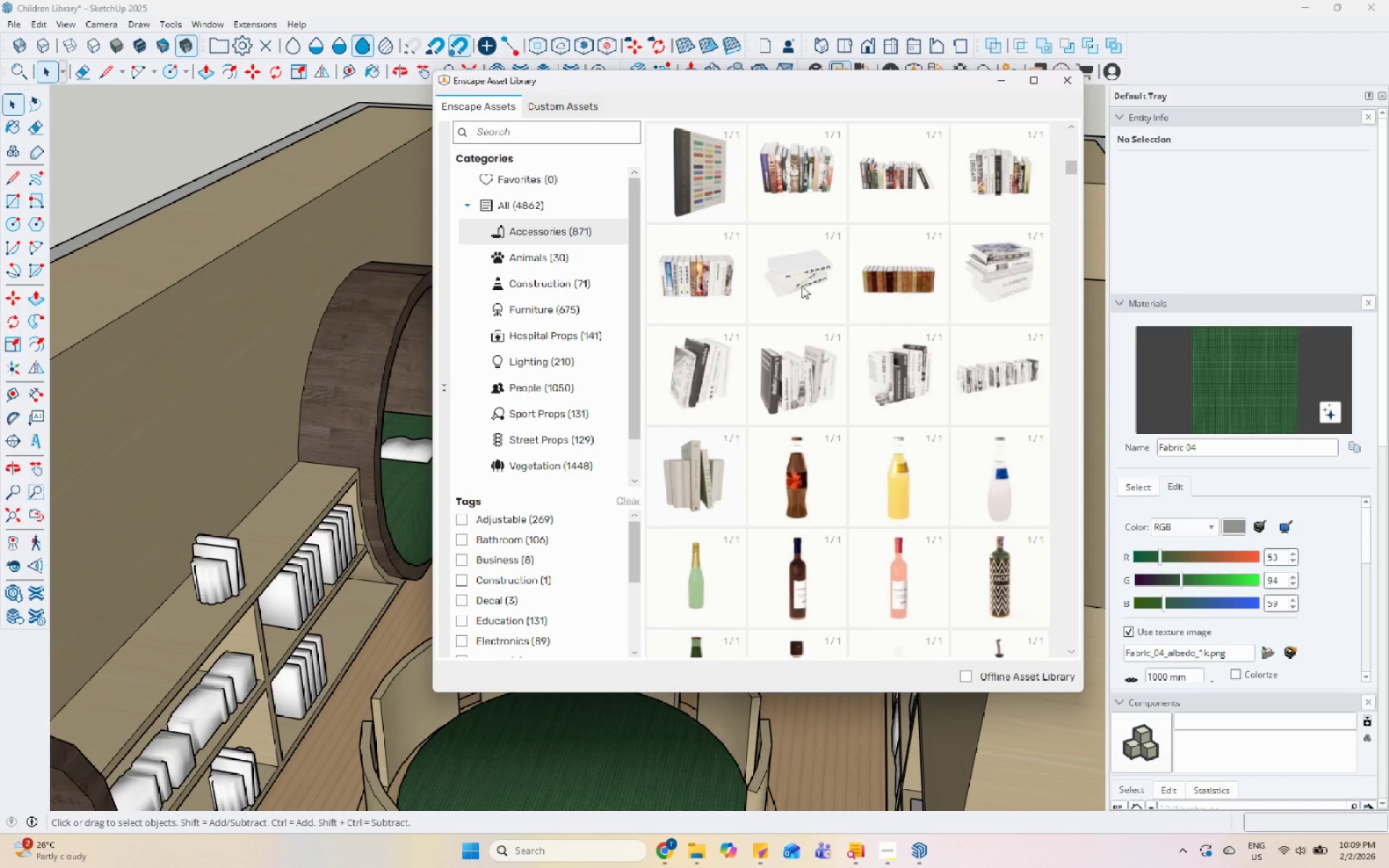 
double_click([804, 272])
 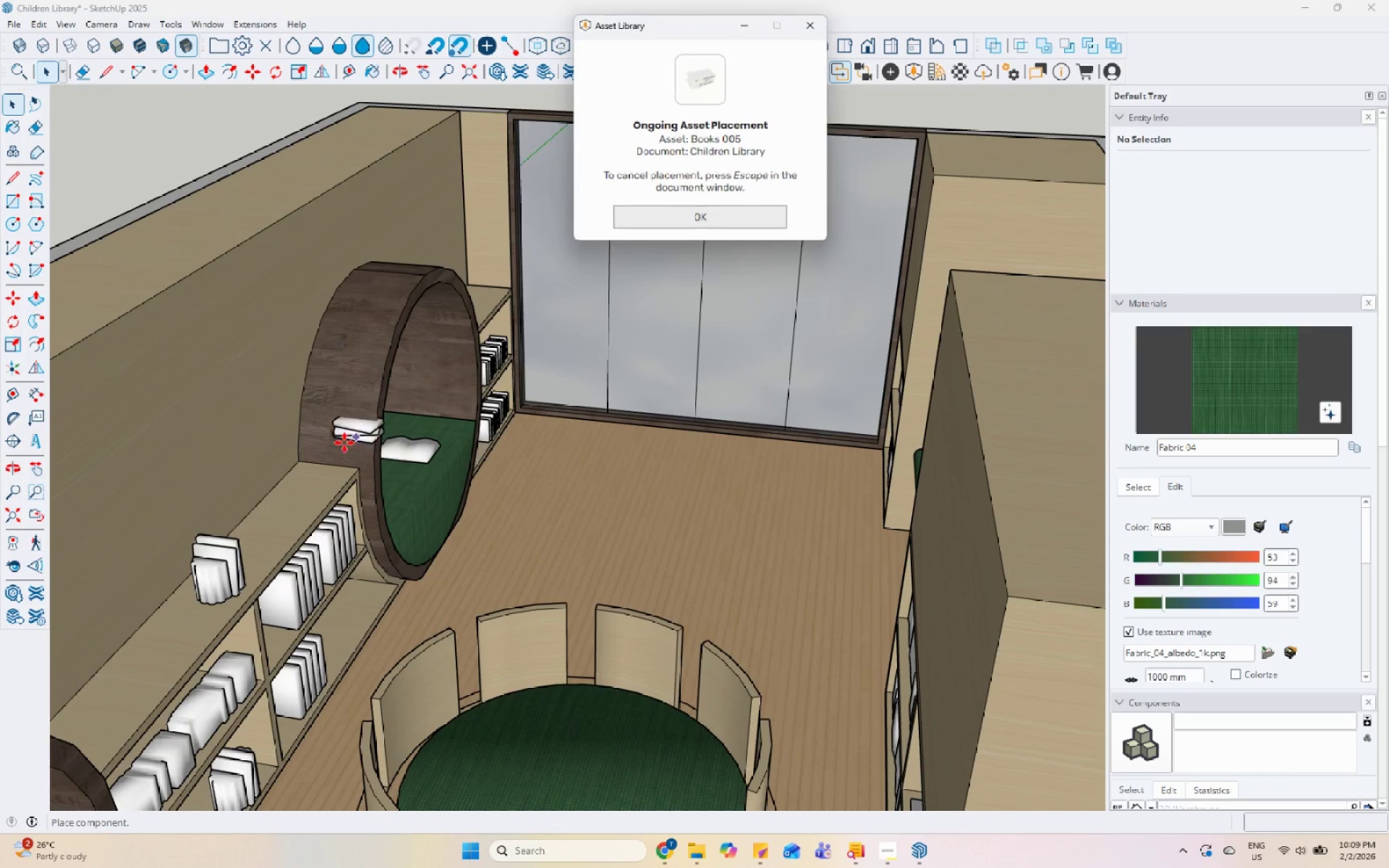 
scroll: coordinate [534, 406], scroll_direction: down, amount: 6.0
 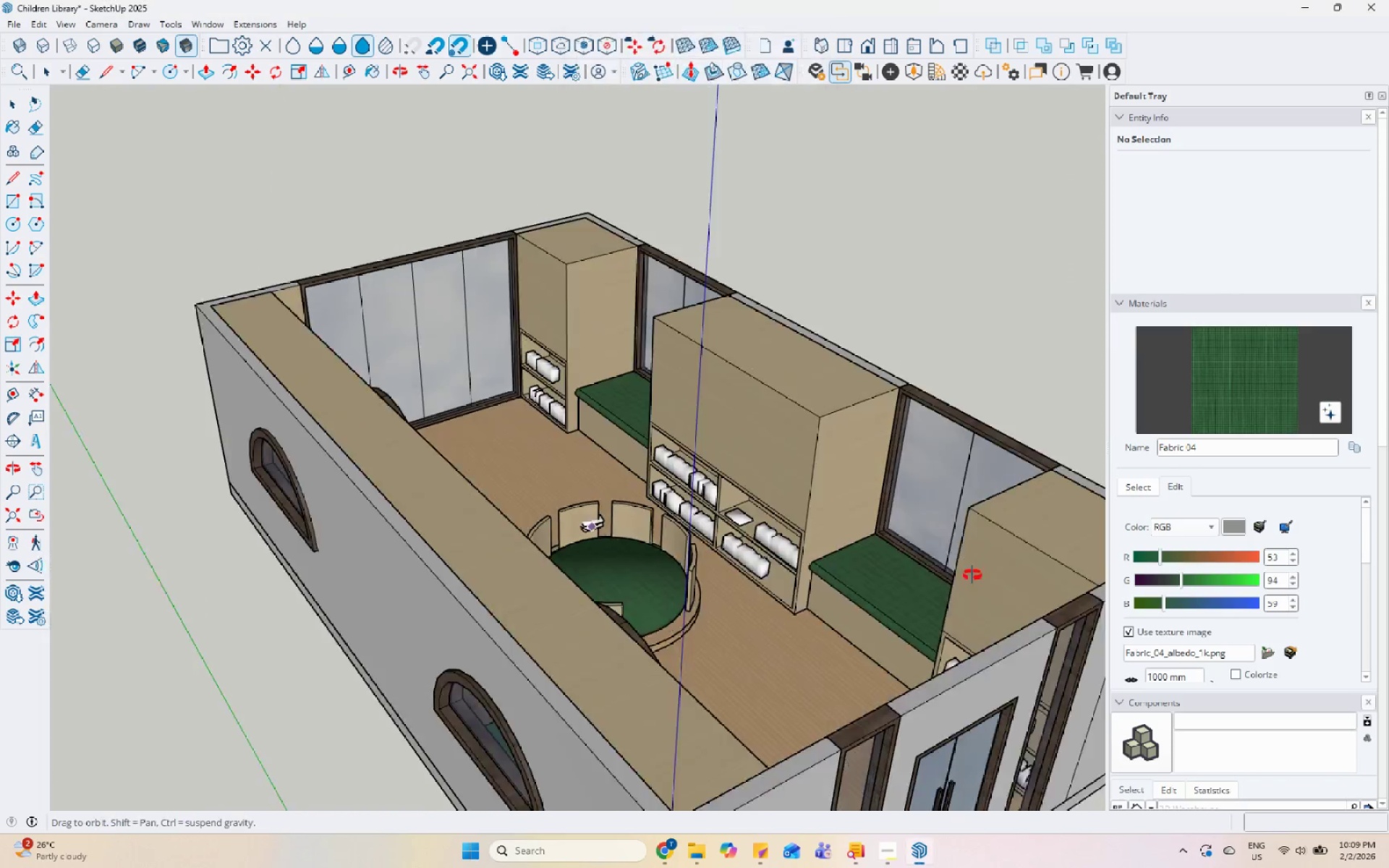 
scroll: coordinate [918, 550], scroll_direction: up, amount: 11.0
 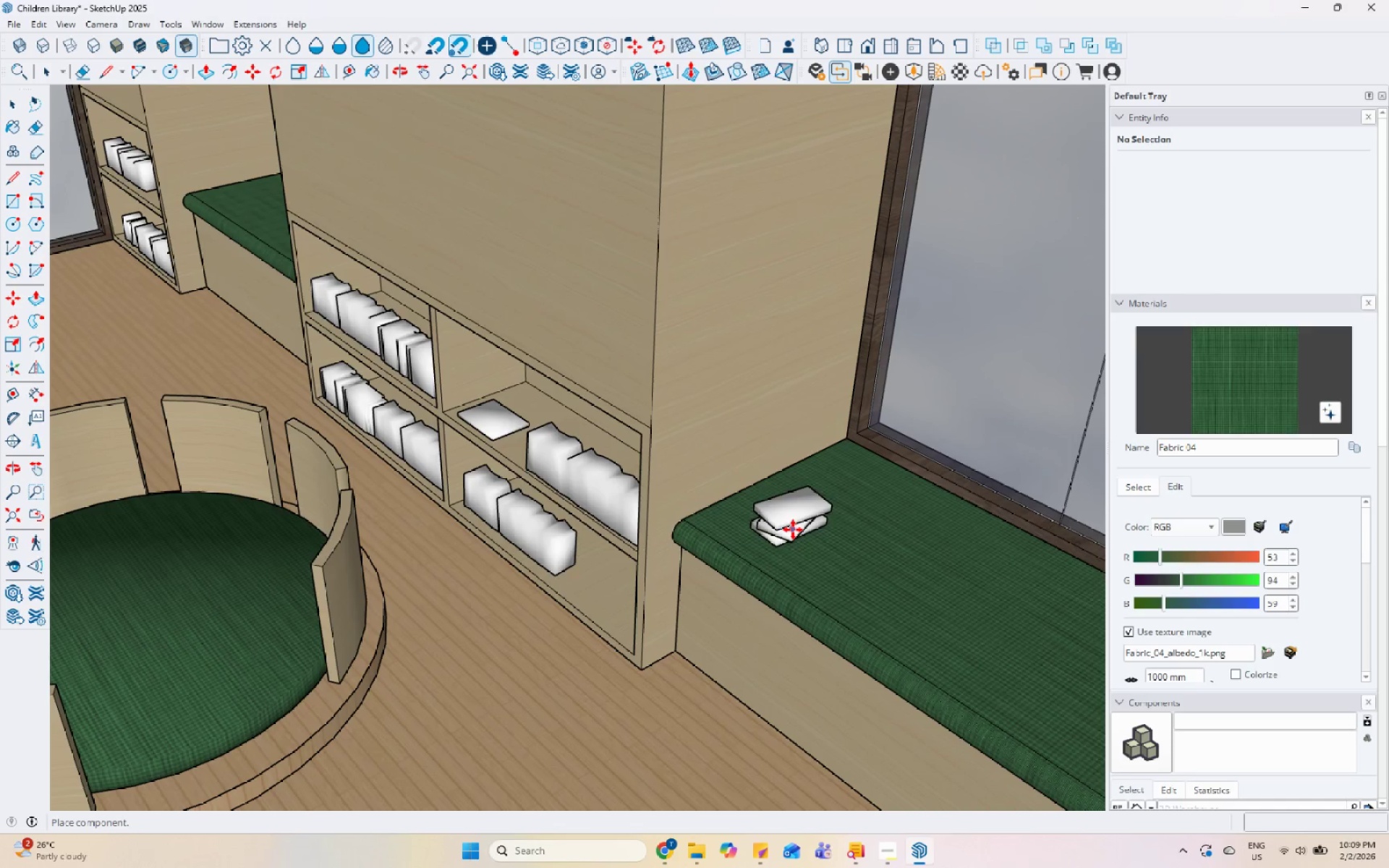 
scroll: coordinate [899, 535], scroll_direction: down, amount: 7.0
 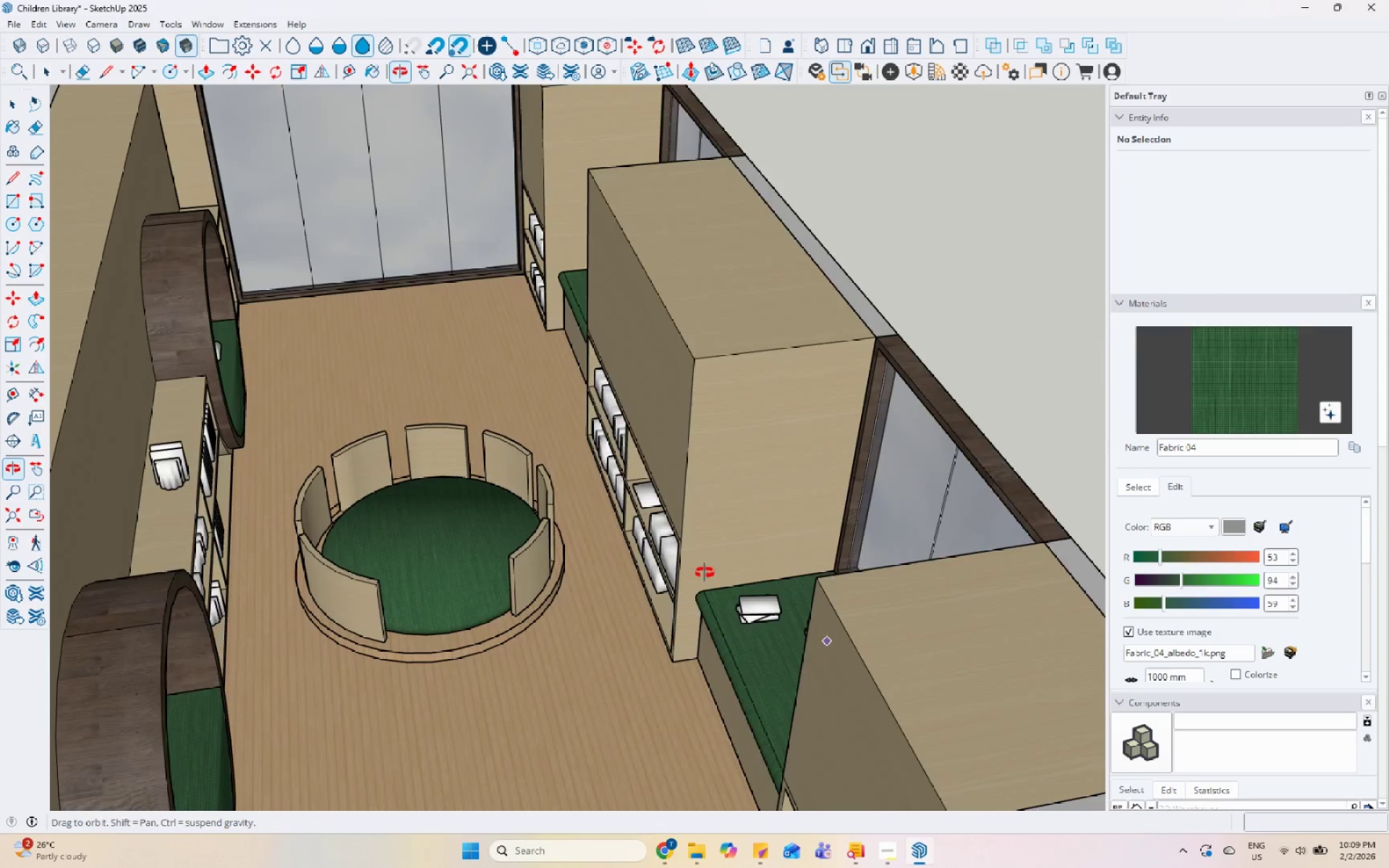 
key(Space)
 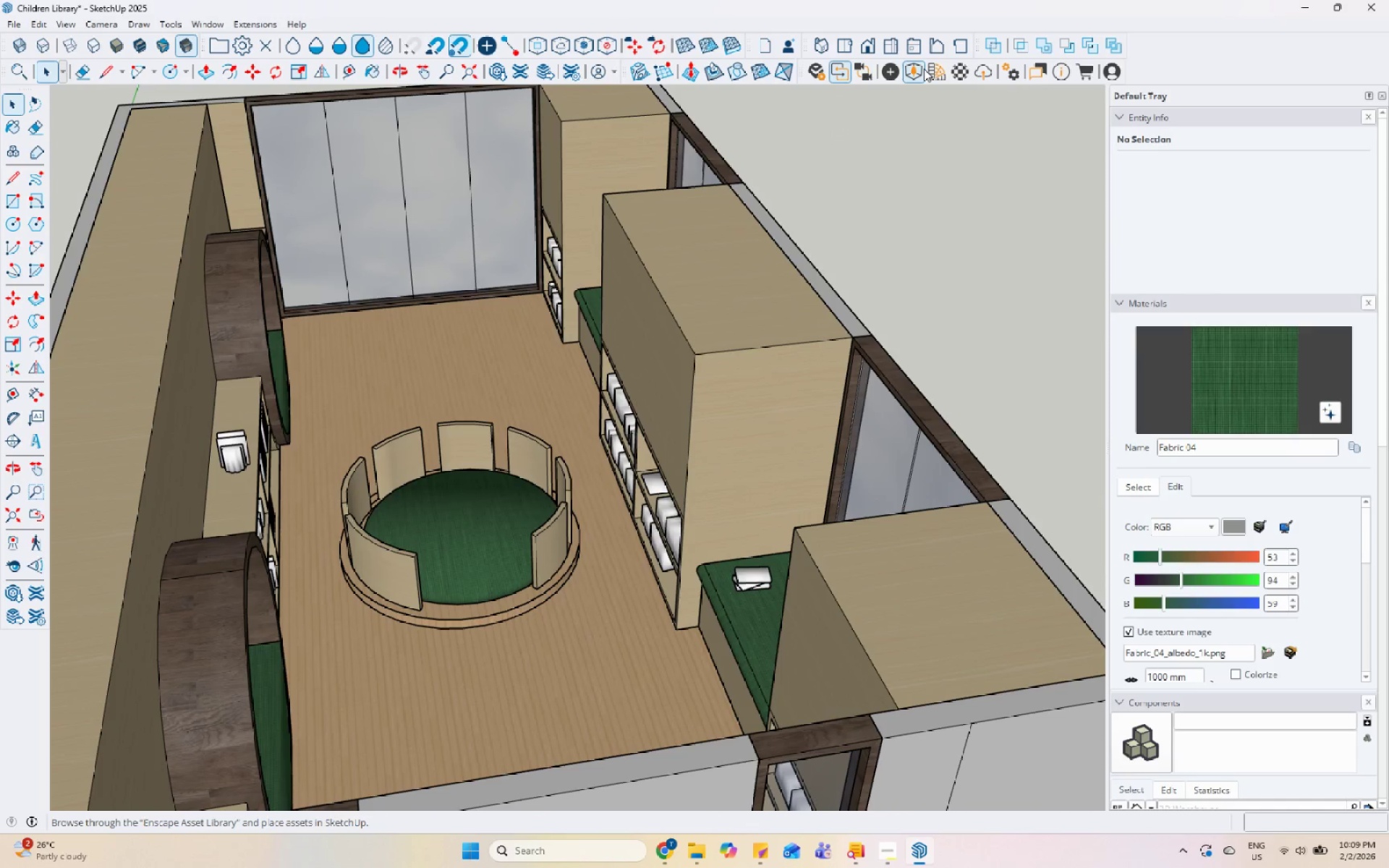 
scroll: coordinate [647, 369], scroll_direction: down, amount: 2.0
 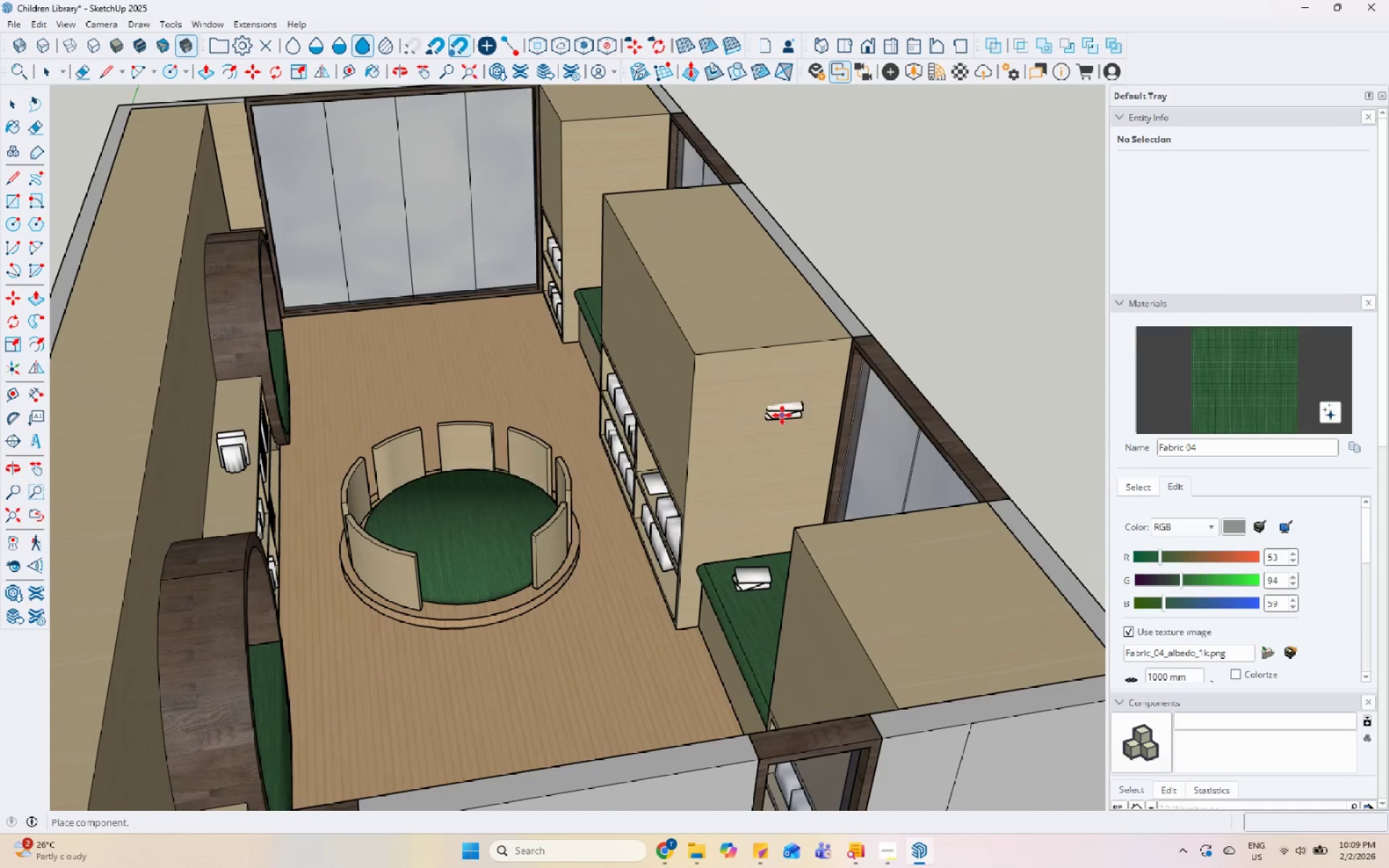 
left_click([924, 69])
 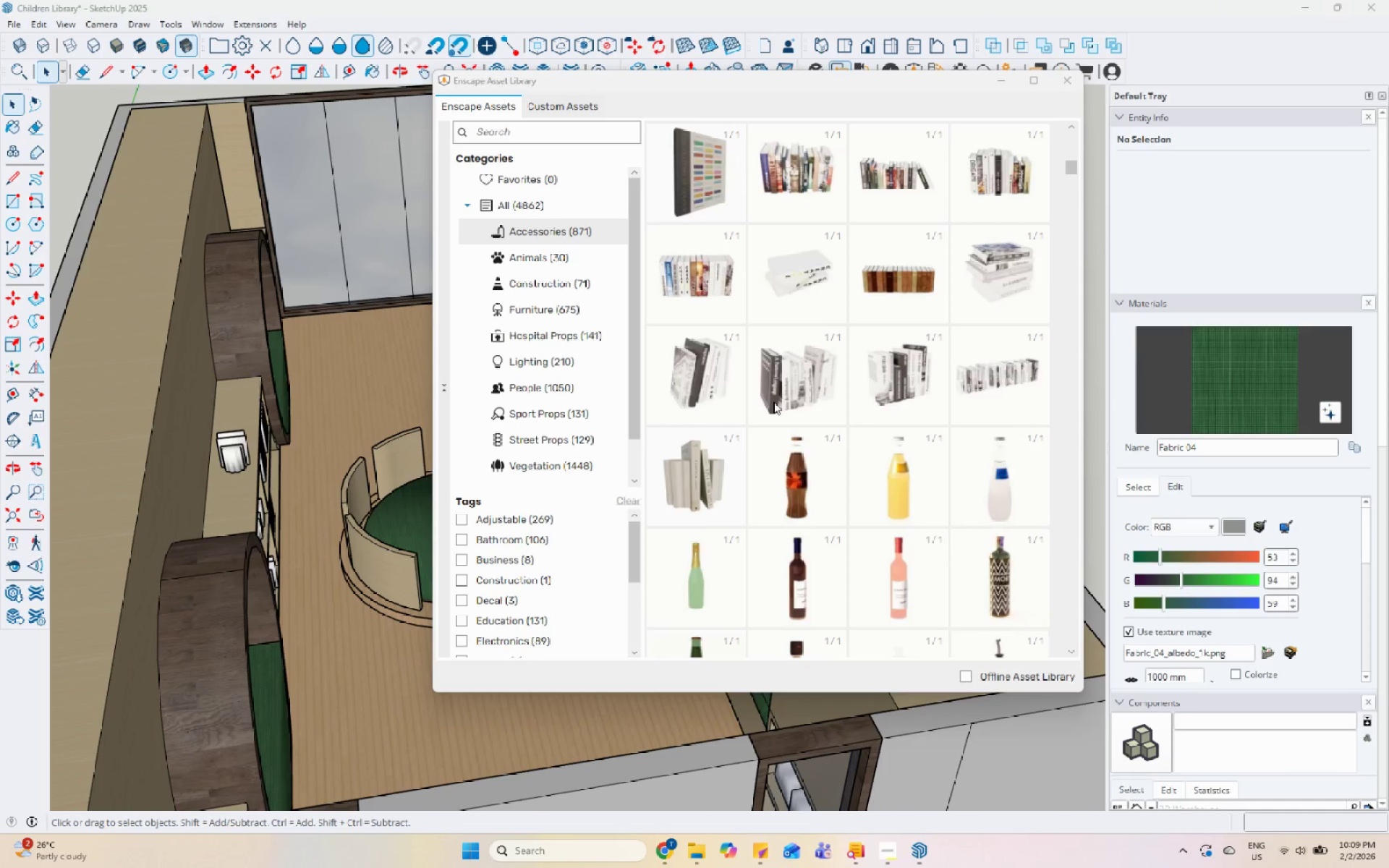 
scroll: coordinate [902, 415], scroll_direction: down, amount: 26.0
 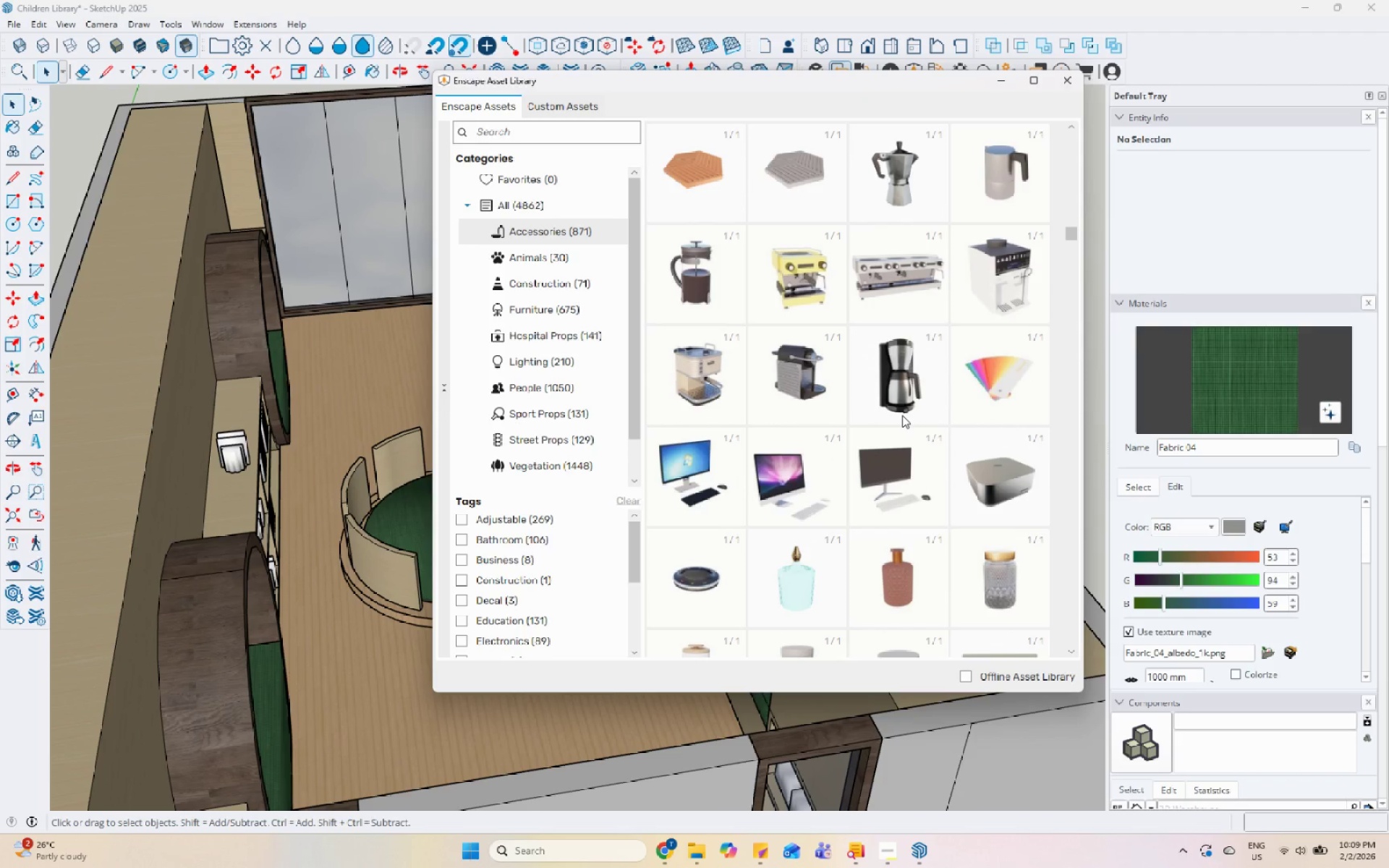 
scroll: coordinate [902, 415], scroll_direction: up, amount: 2.0
 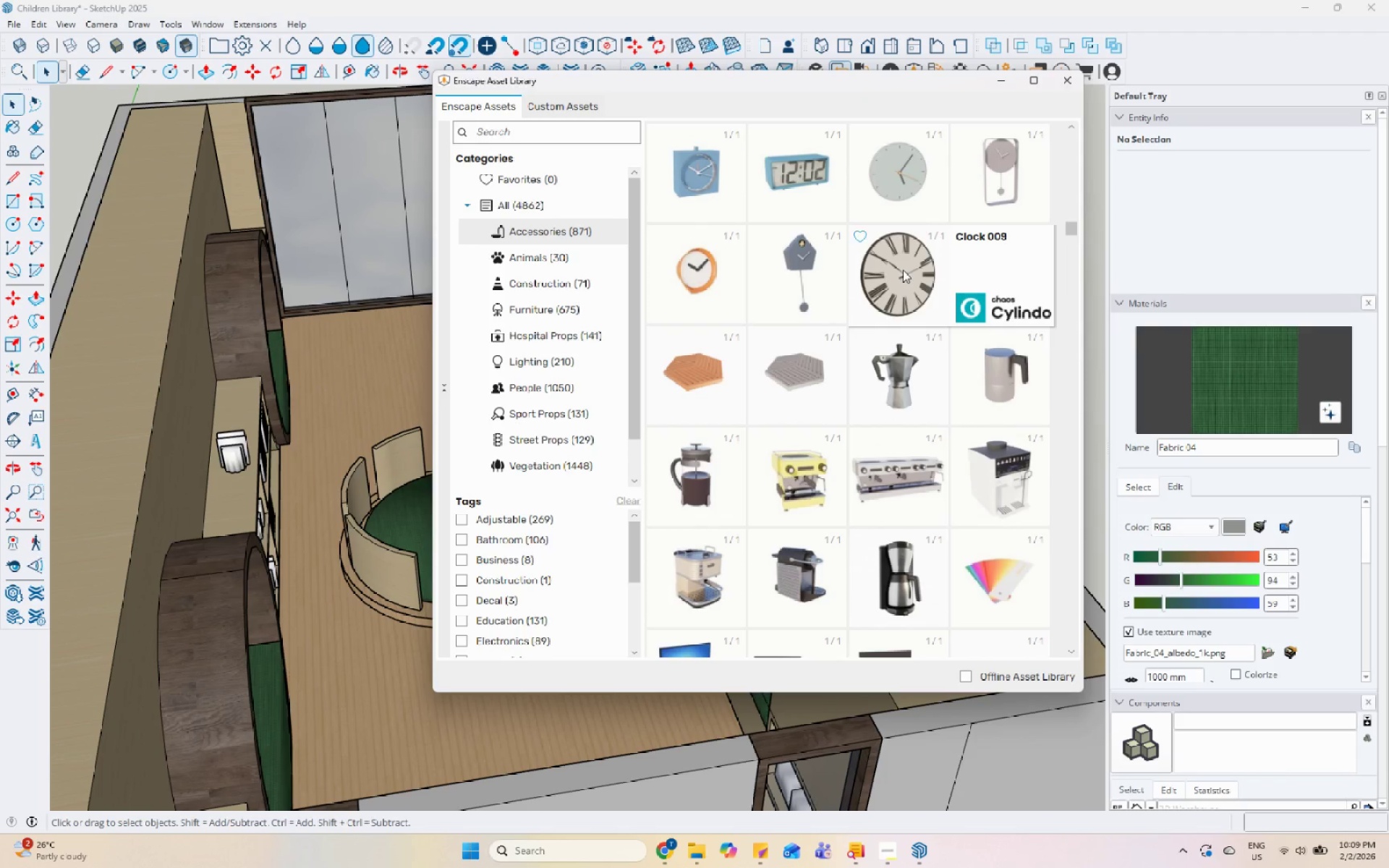 
double_click([902, 277])
 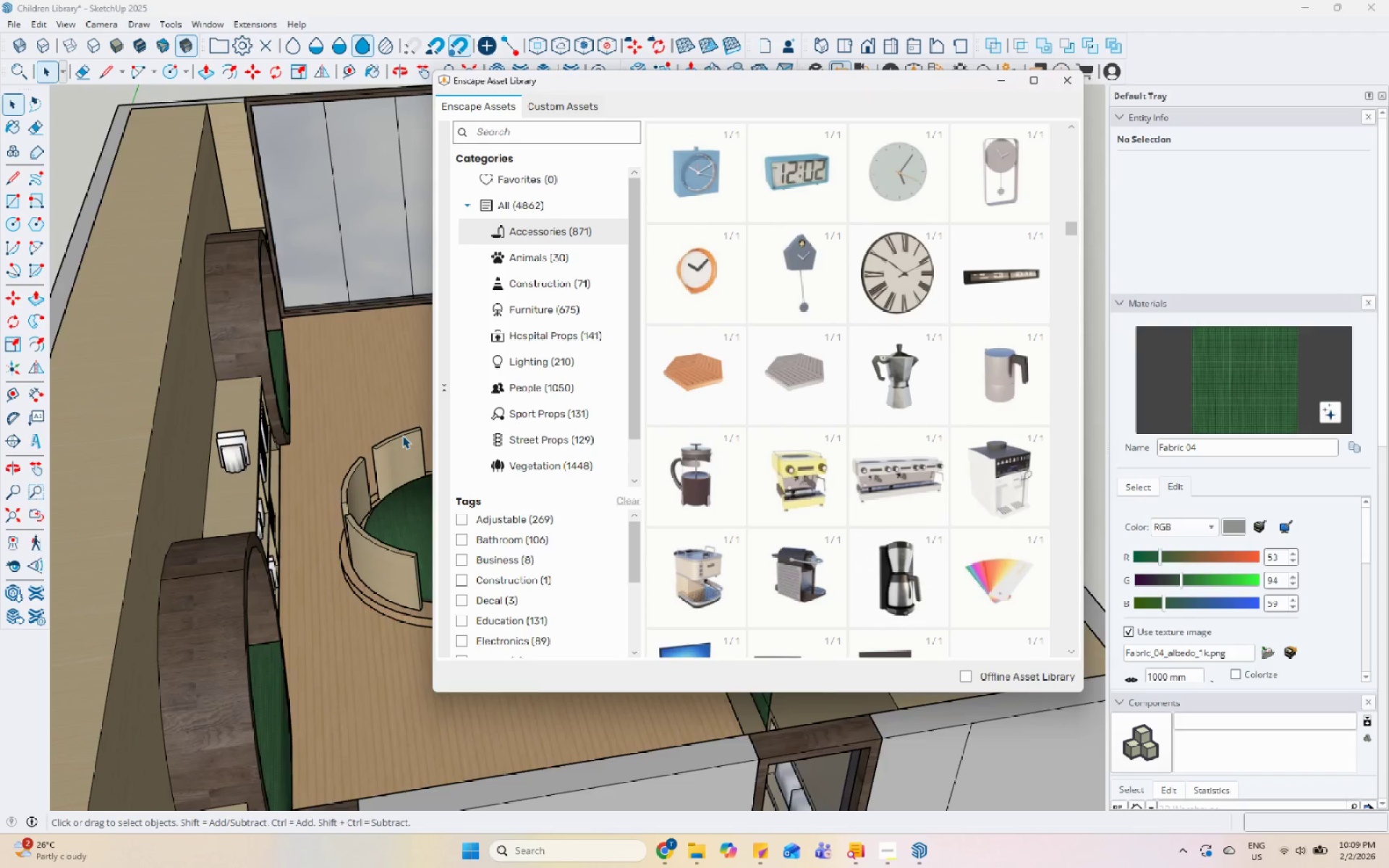 
scroll: coordinate [367, 451], scroll_direction: up, amount: 5.0
 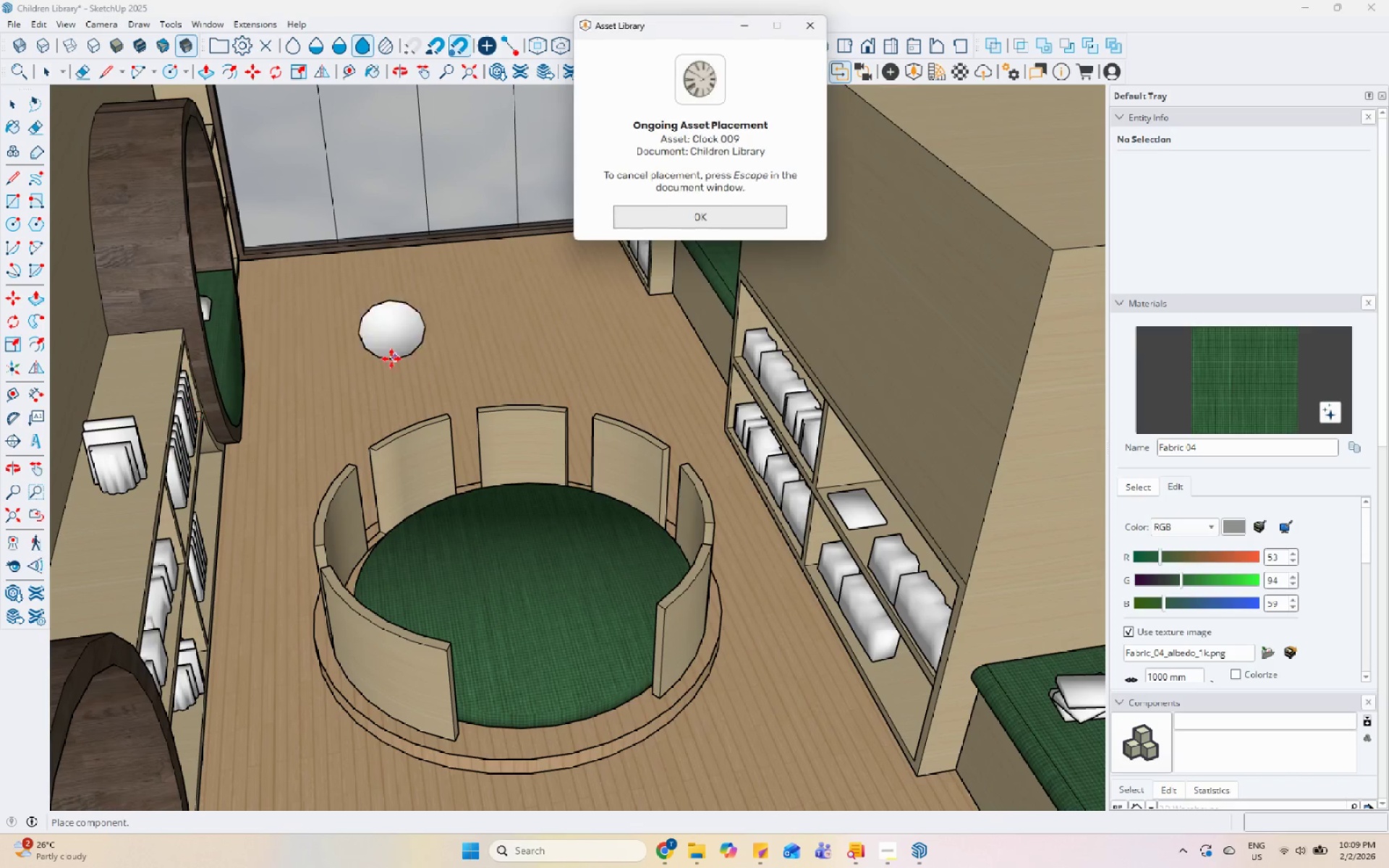 
scroll: coordinate [300, 255], scroll_direction: down, amount: 4.0
 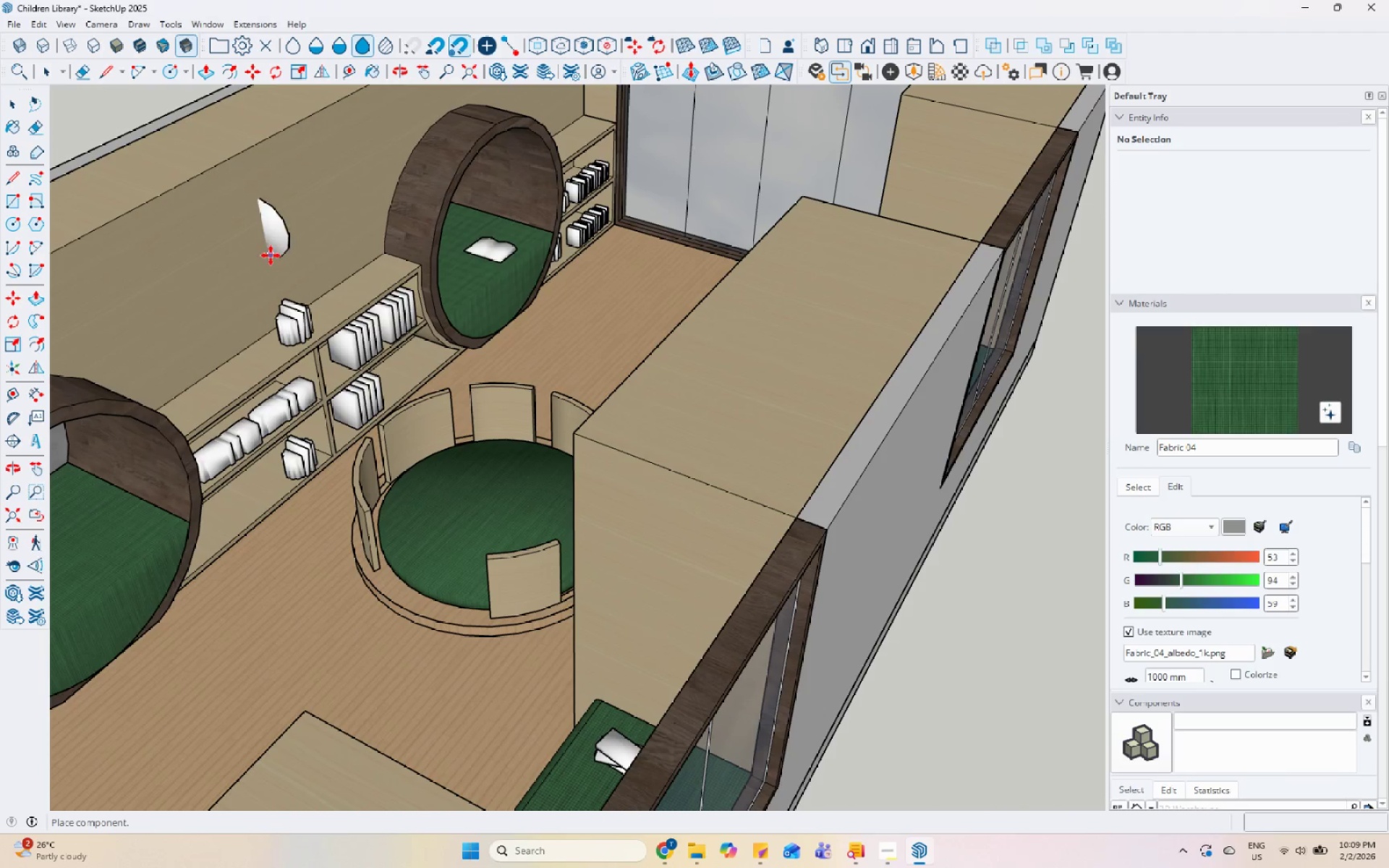 
key(Escape)
 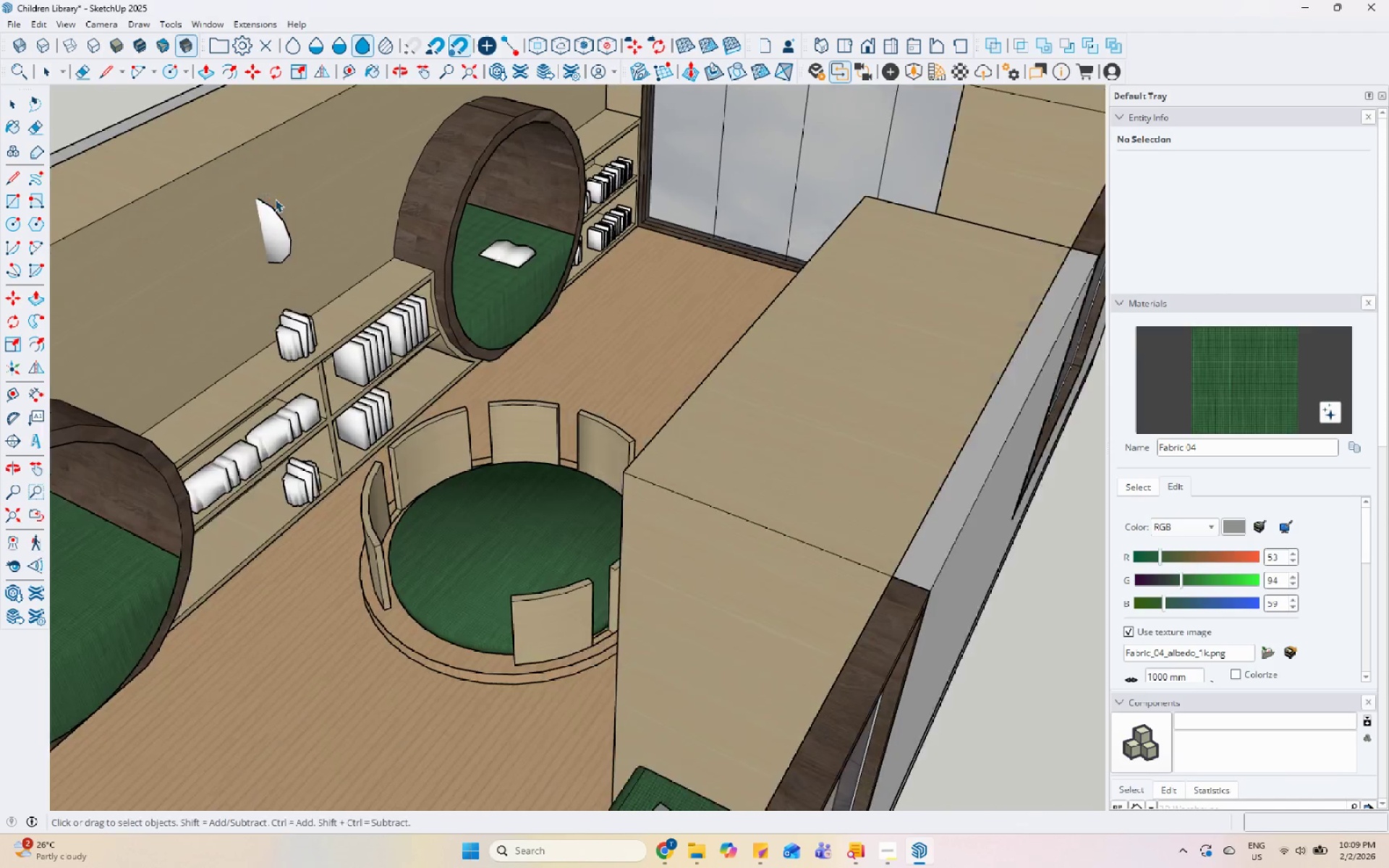 
left_click([271, 221])
 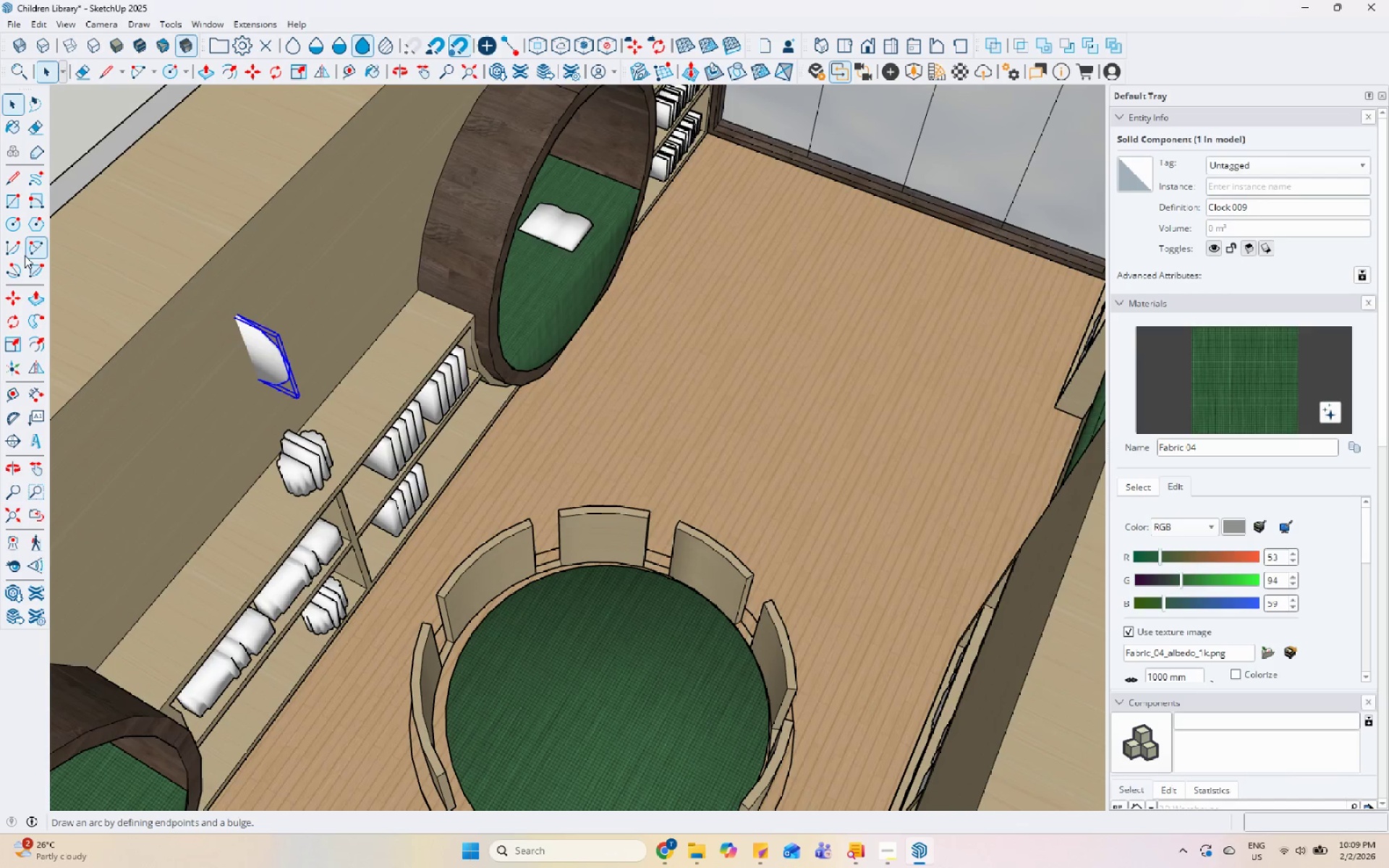 
scroll: coordinate [275, 199], scroll_direction: up, amount: 4.0
 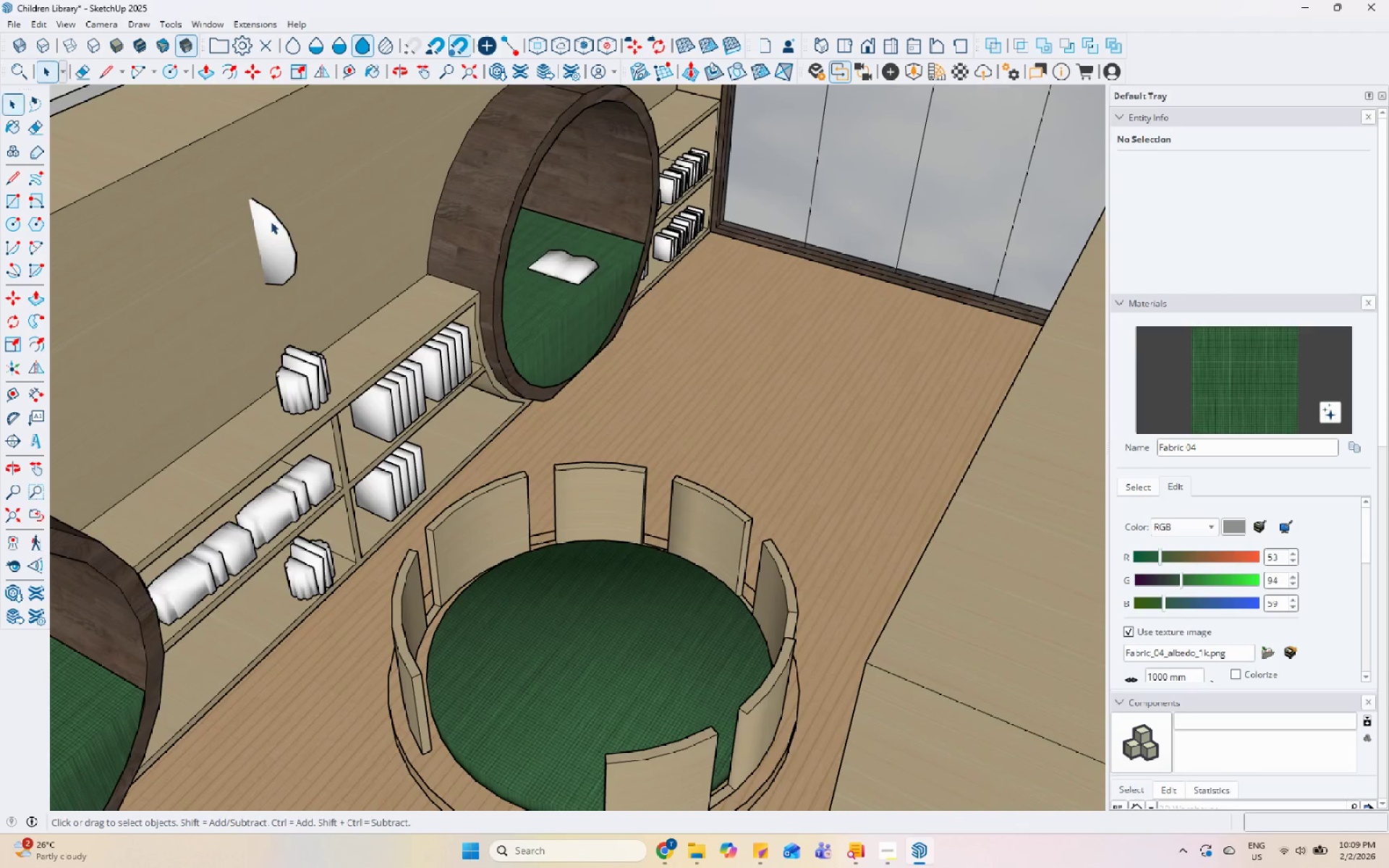 
left_click([12, 315])
 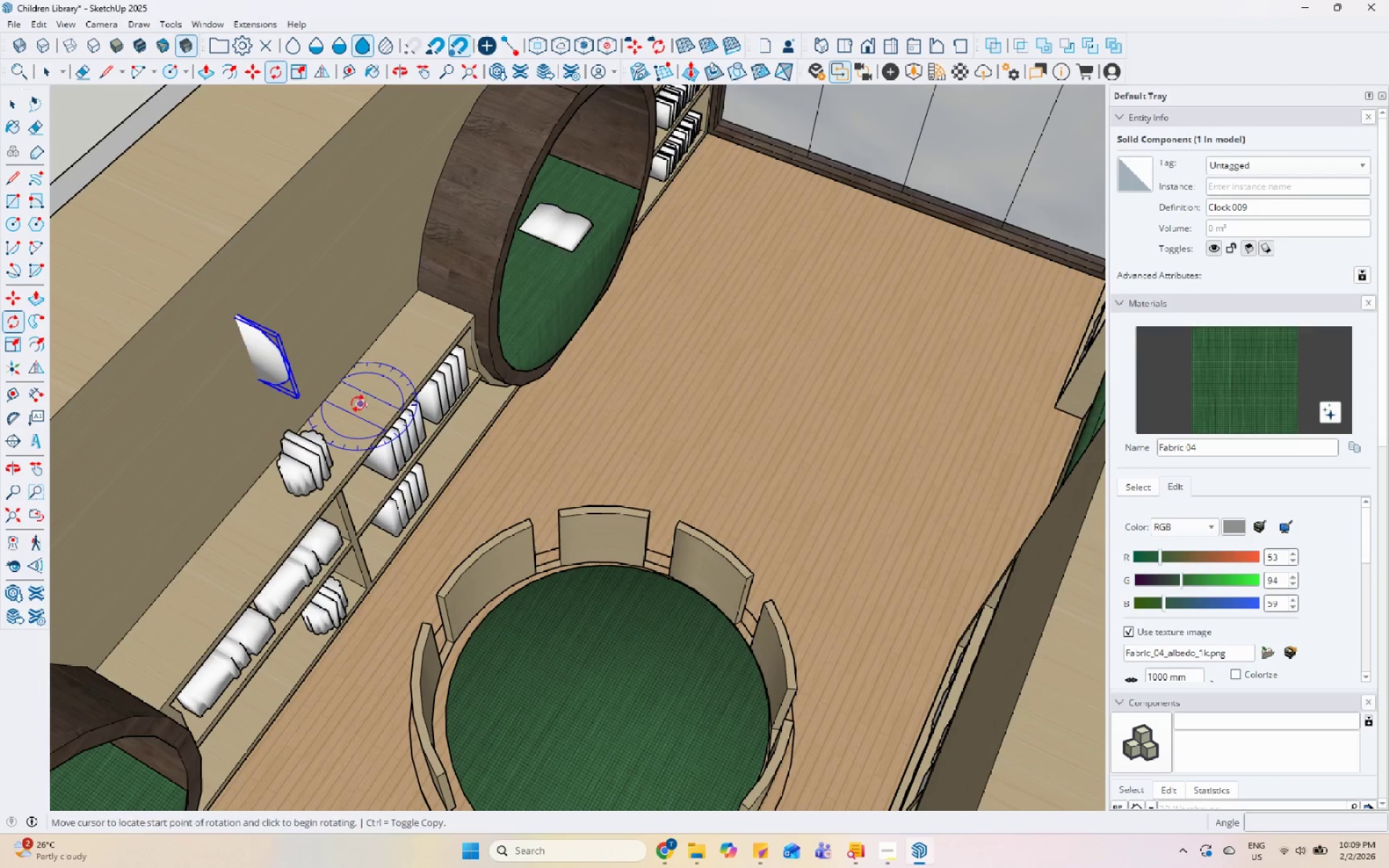 
double_click([349, 401])
 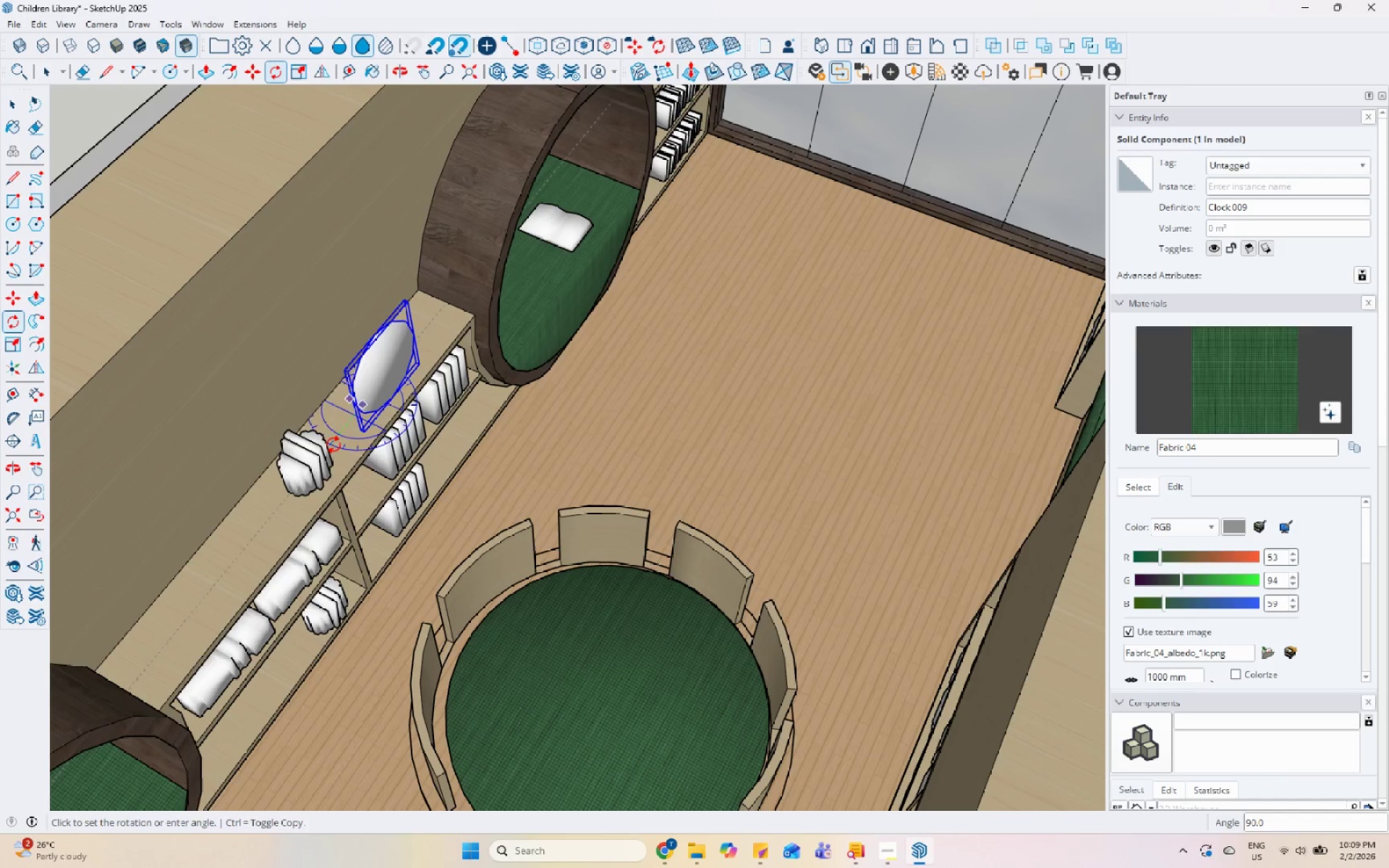 
key(M)
 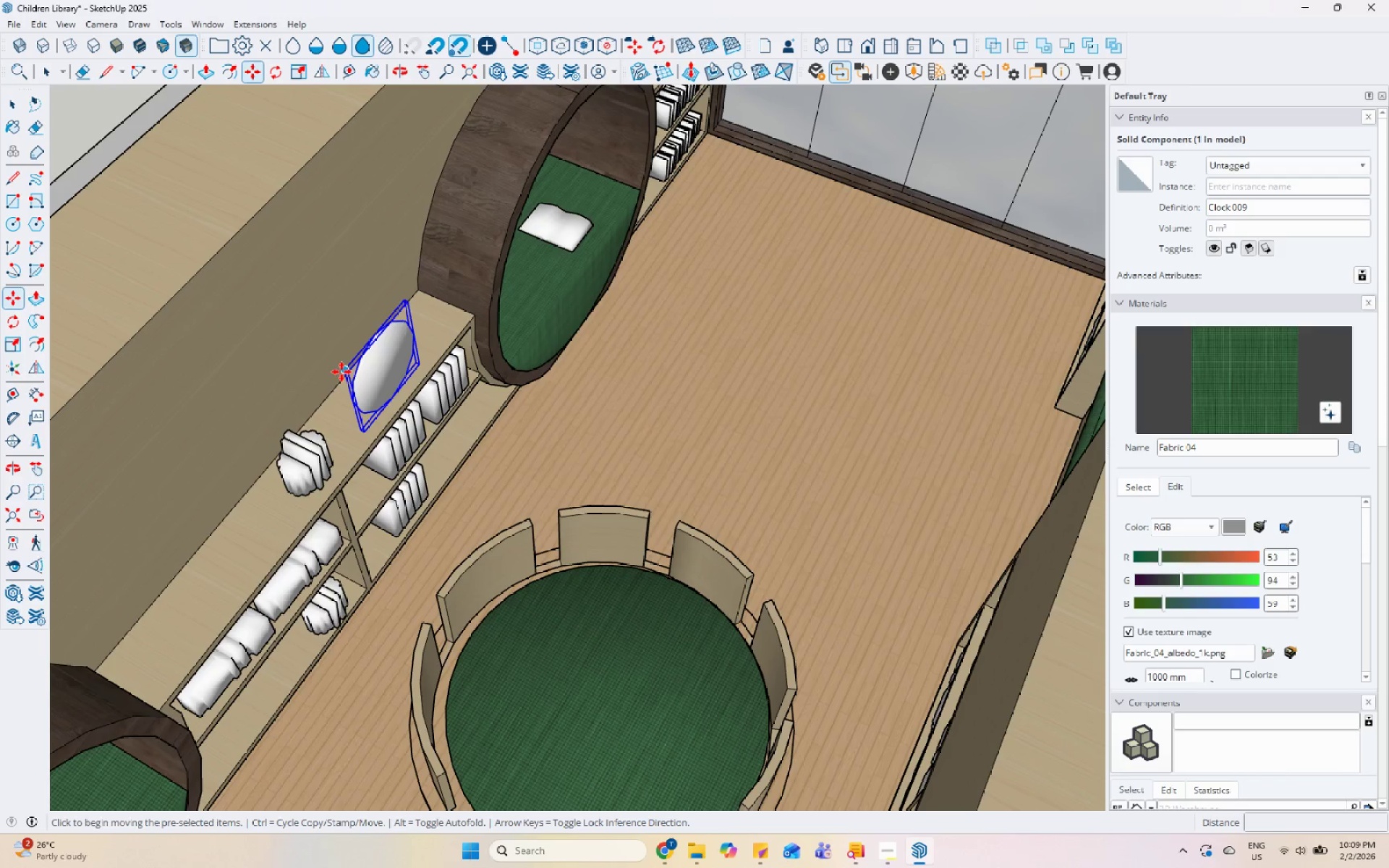 
left_click_drag(start_coordinate=[341, 371], to_coordinate=[331, 371])
 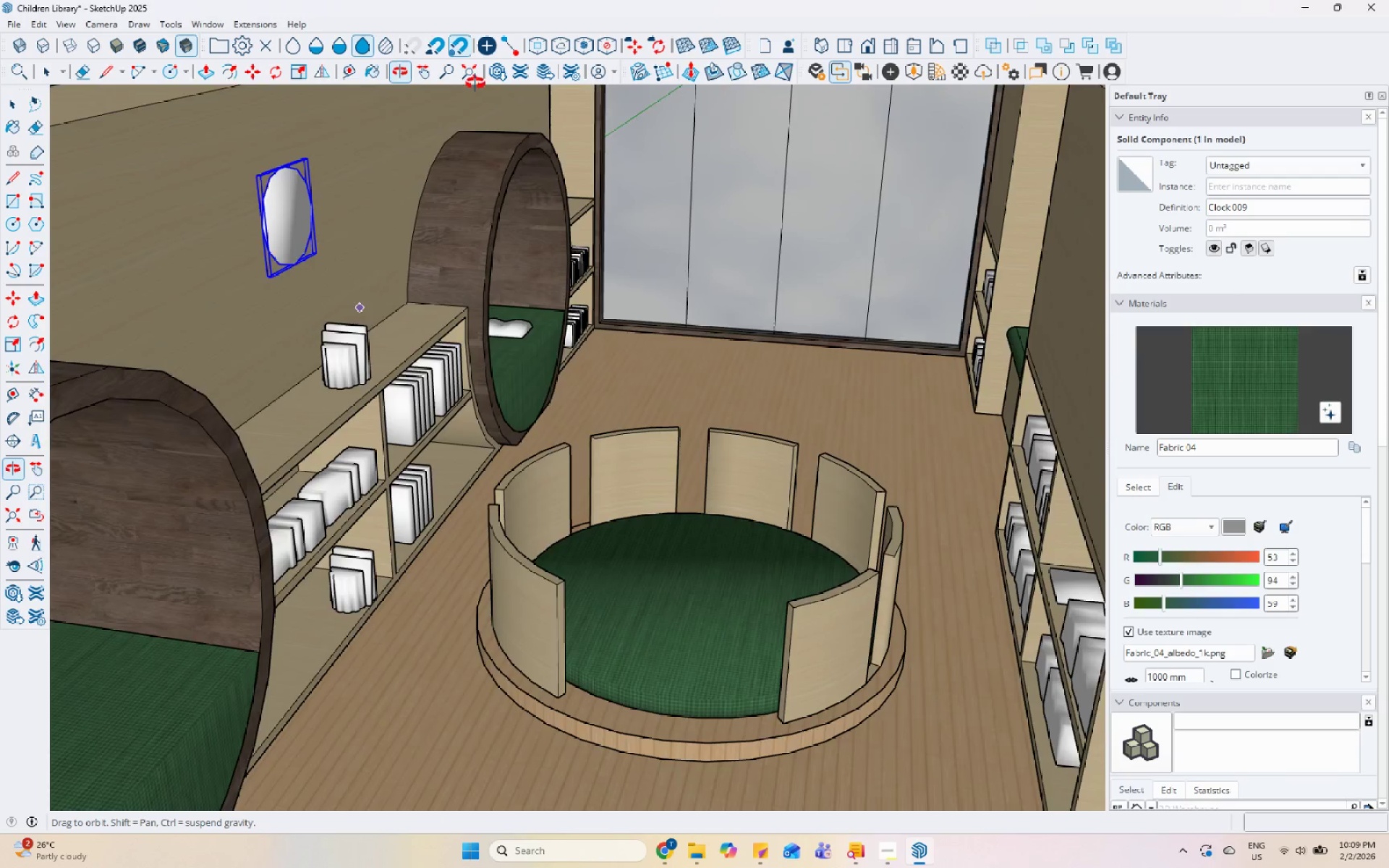 
key(Space)
 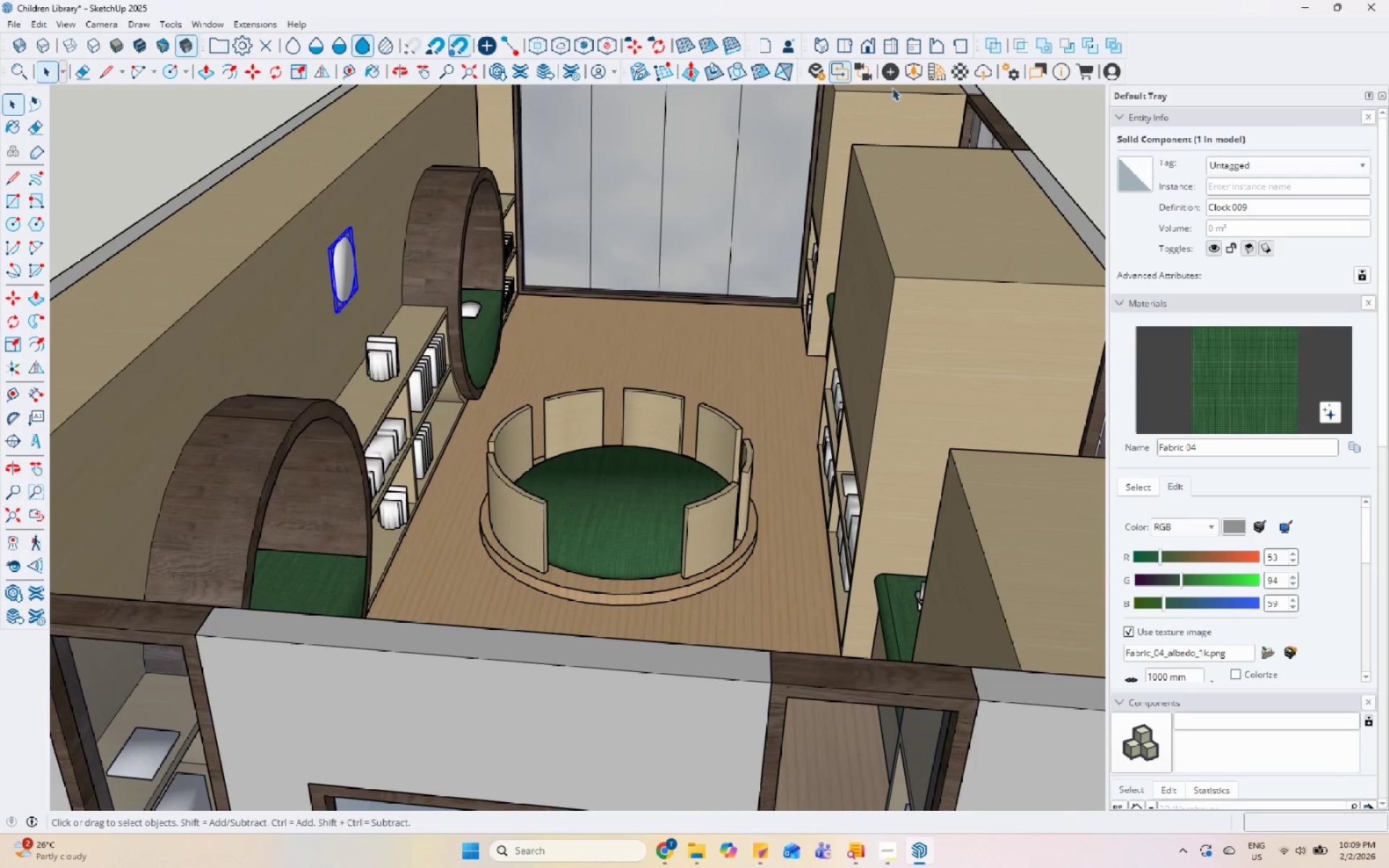 
scroll: coordinate [441, 279], scroll_direction: down, amount: 4.0
 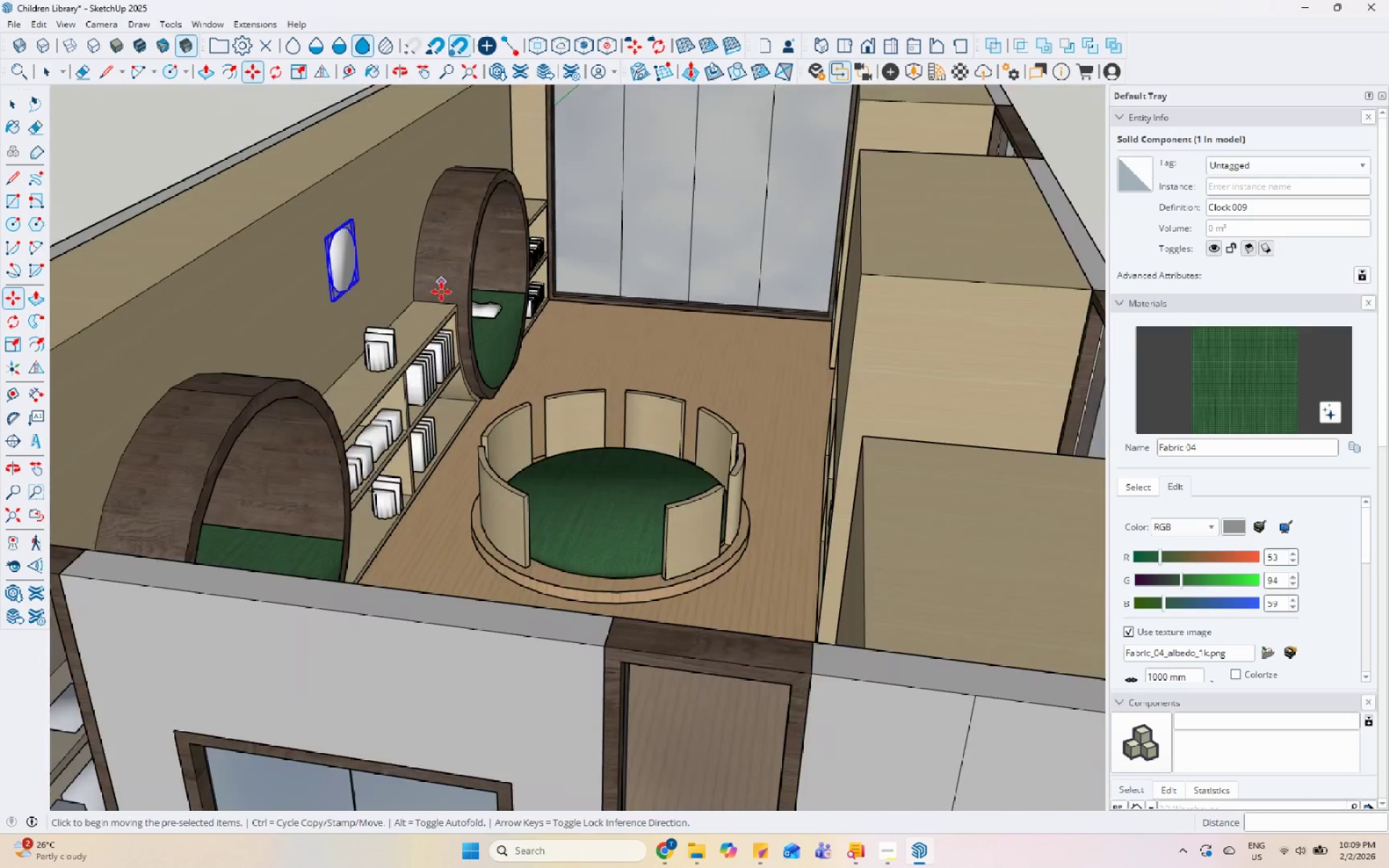 
left_click([908, 76])
 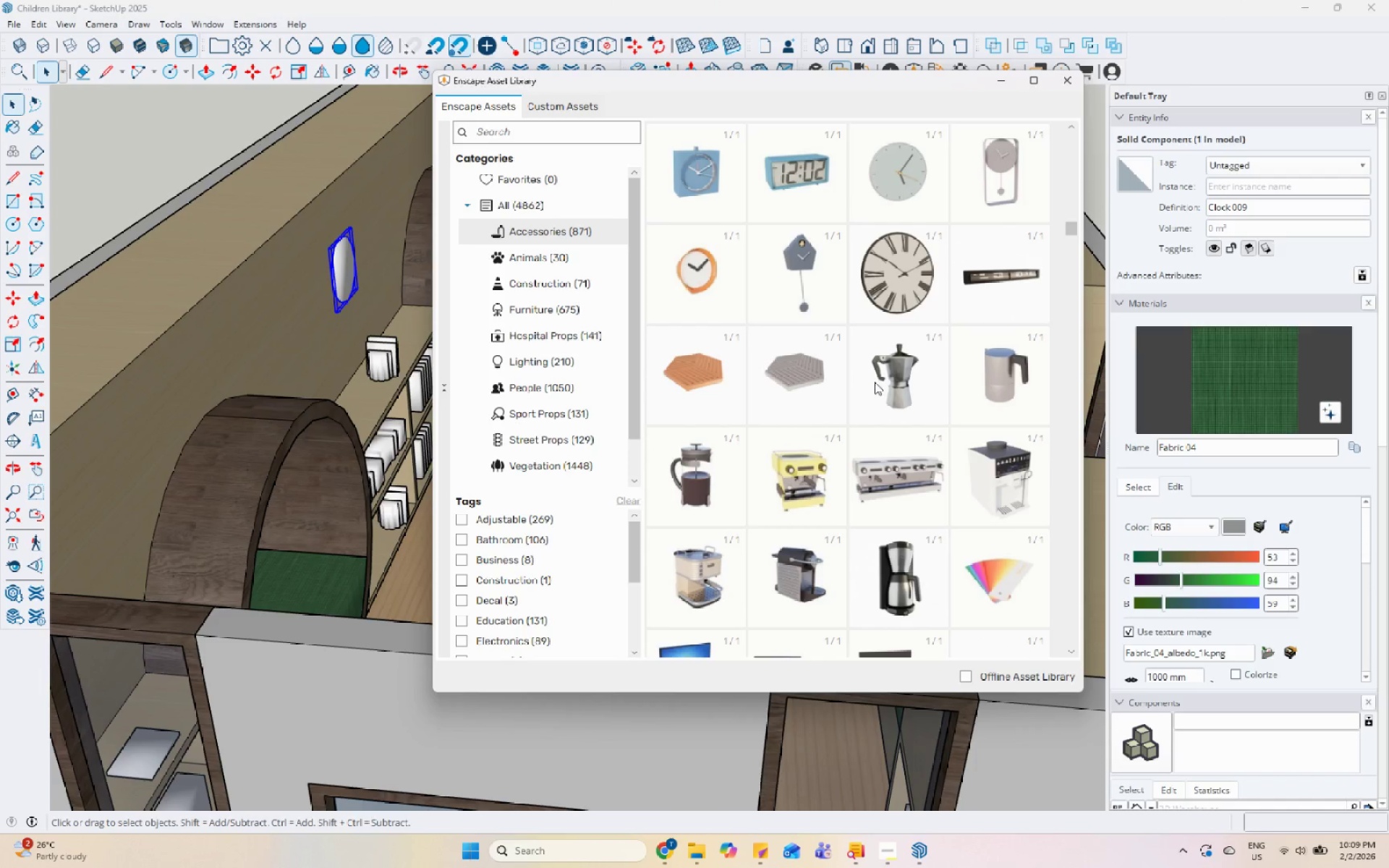 
scroll: coordinate [882, 387], scroll_direction: down, amount: 20.0
 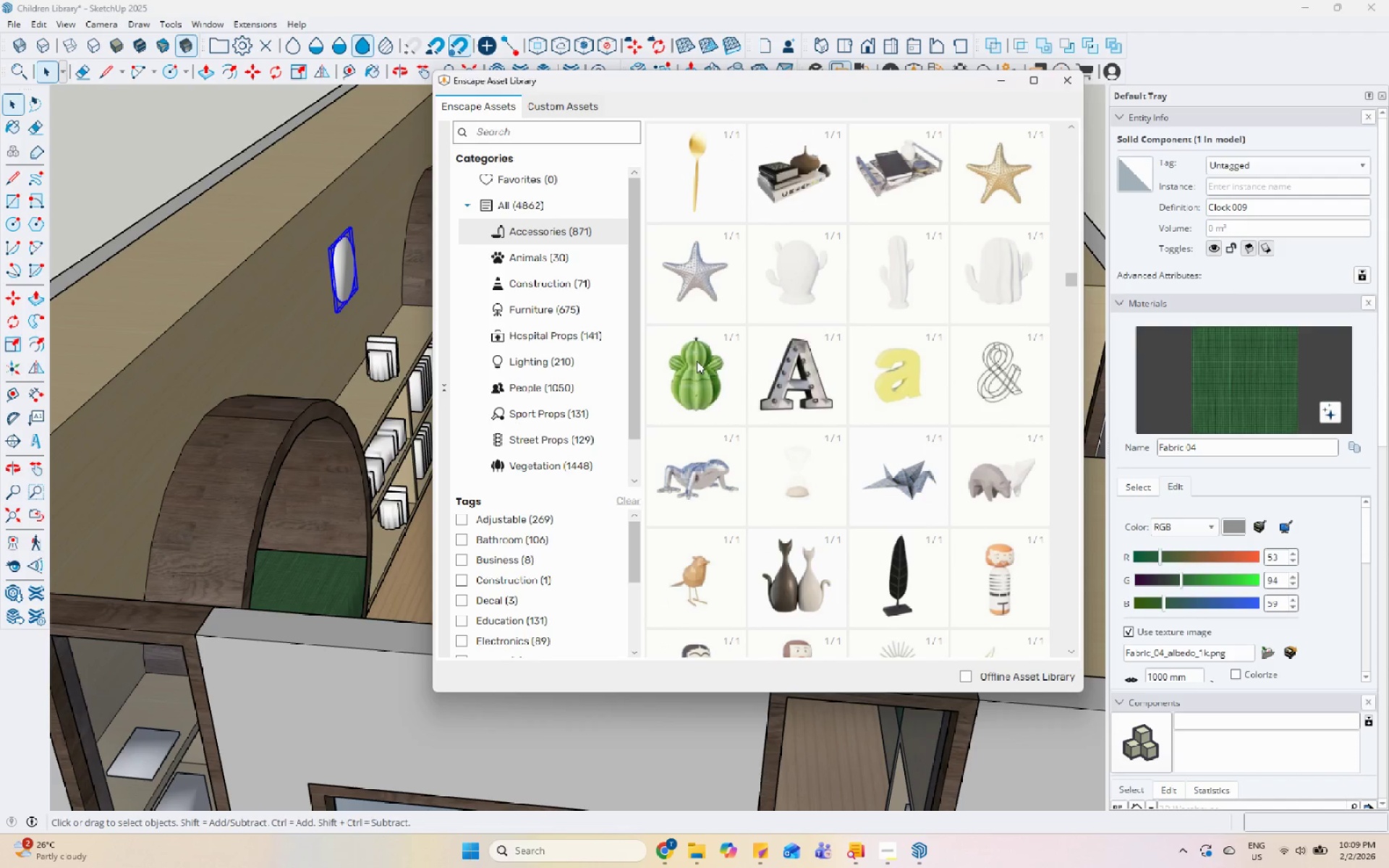 
double_click([702, 373])
 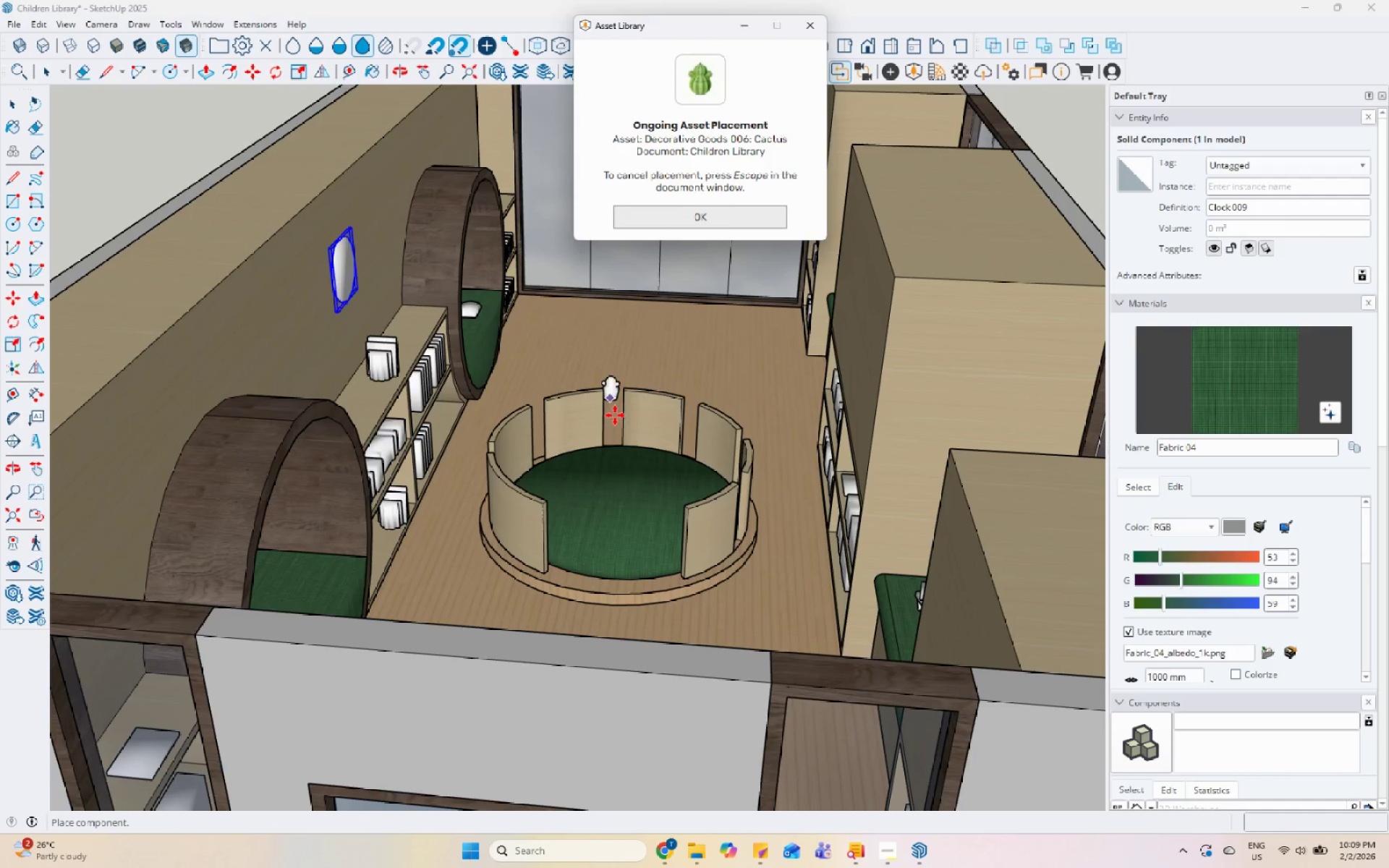 
scroll: coordinate [333, 331], scroll_direction: up, amount: 7.0
 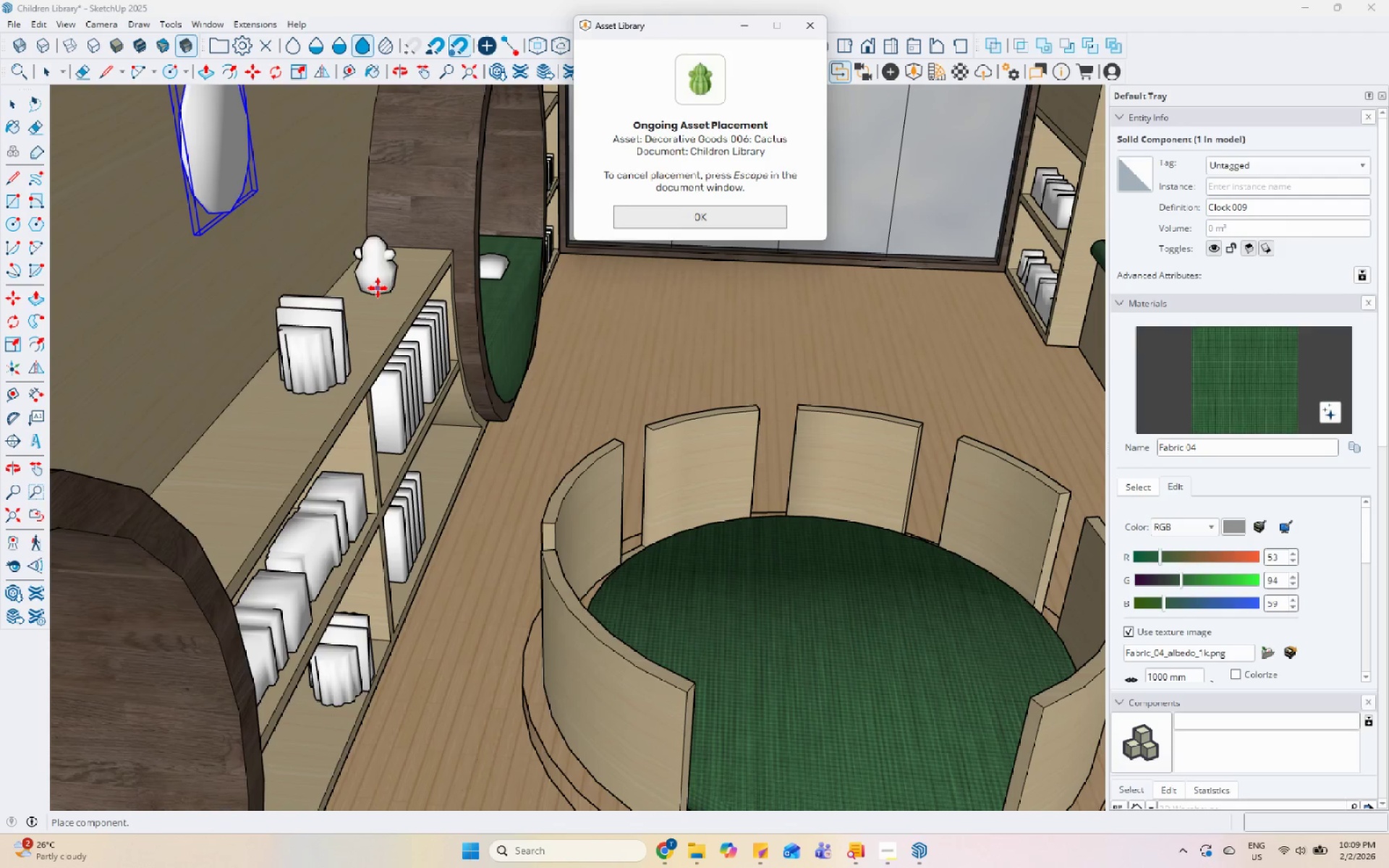 
left_click([383, 284])
 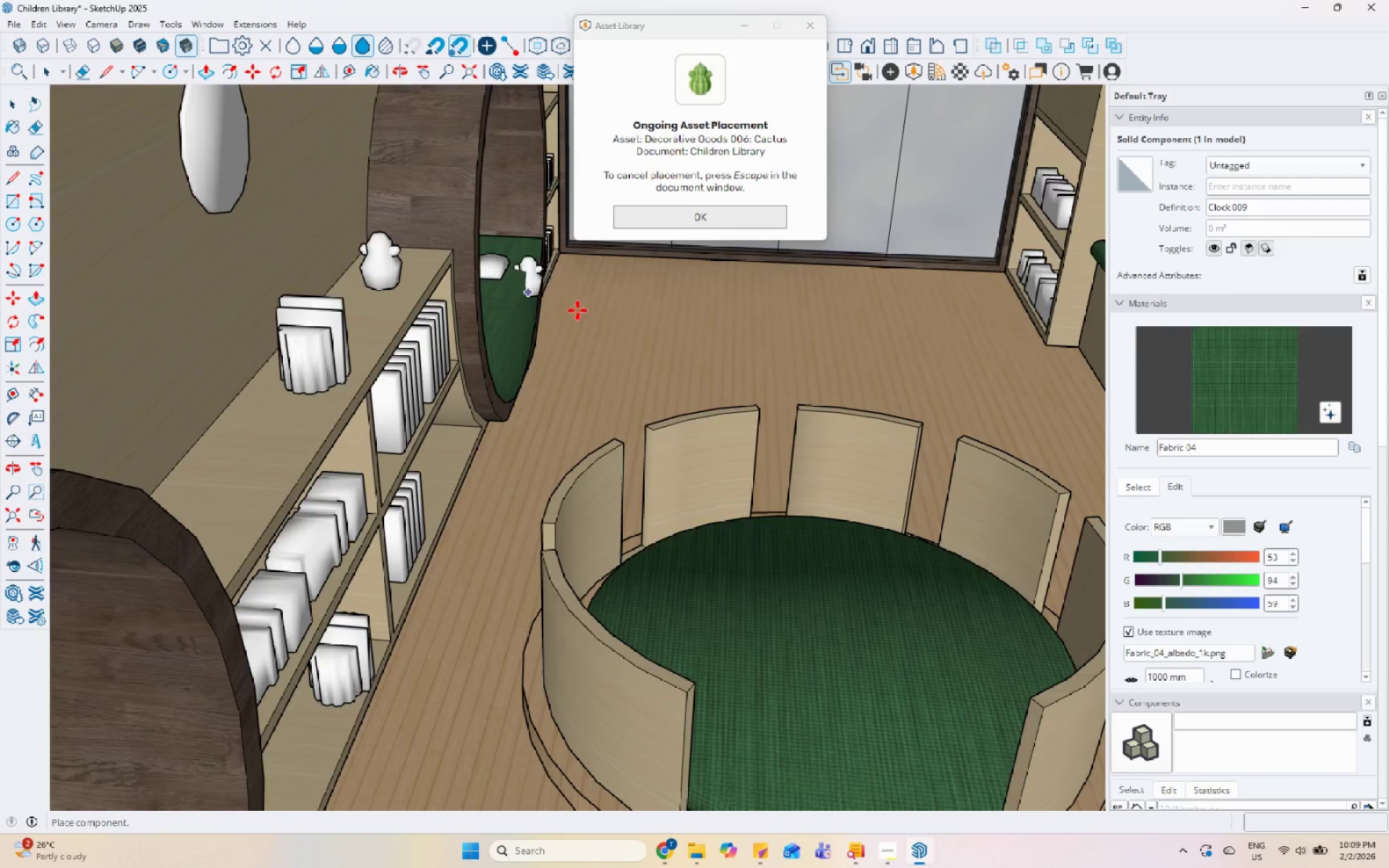 
scroll: coordinate [646, 210], scroll_direction: up, amount: 3.0
 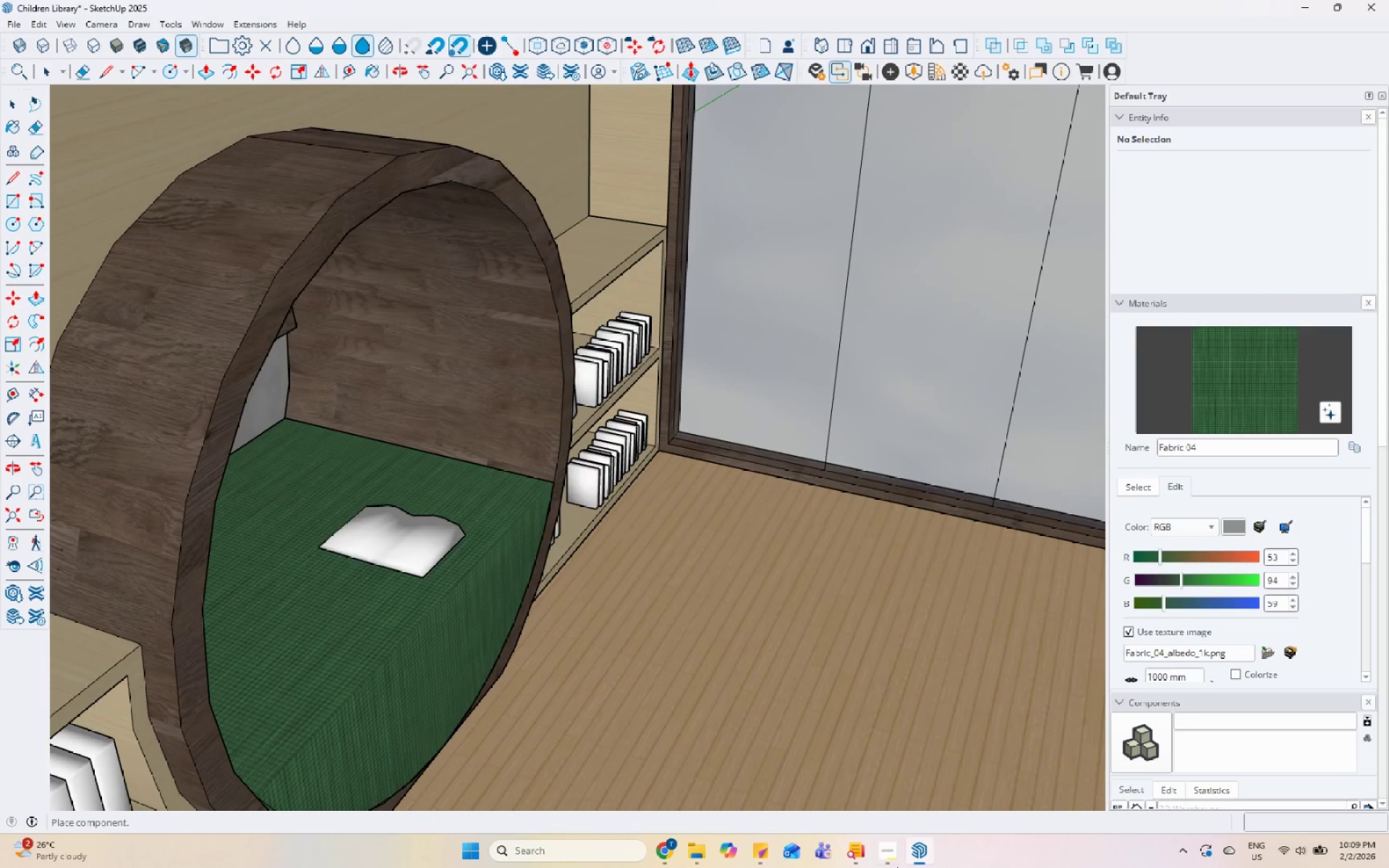 
left_click([896, 863])